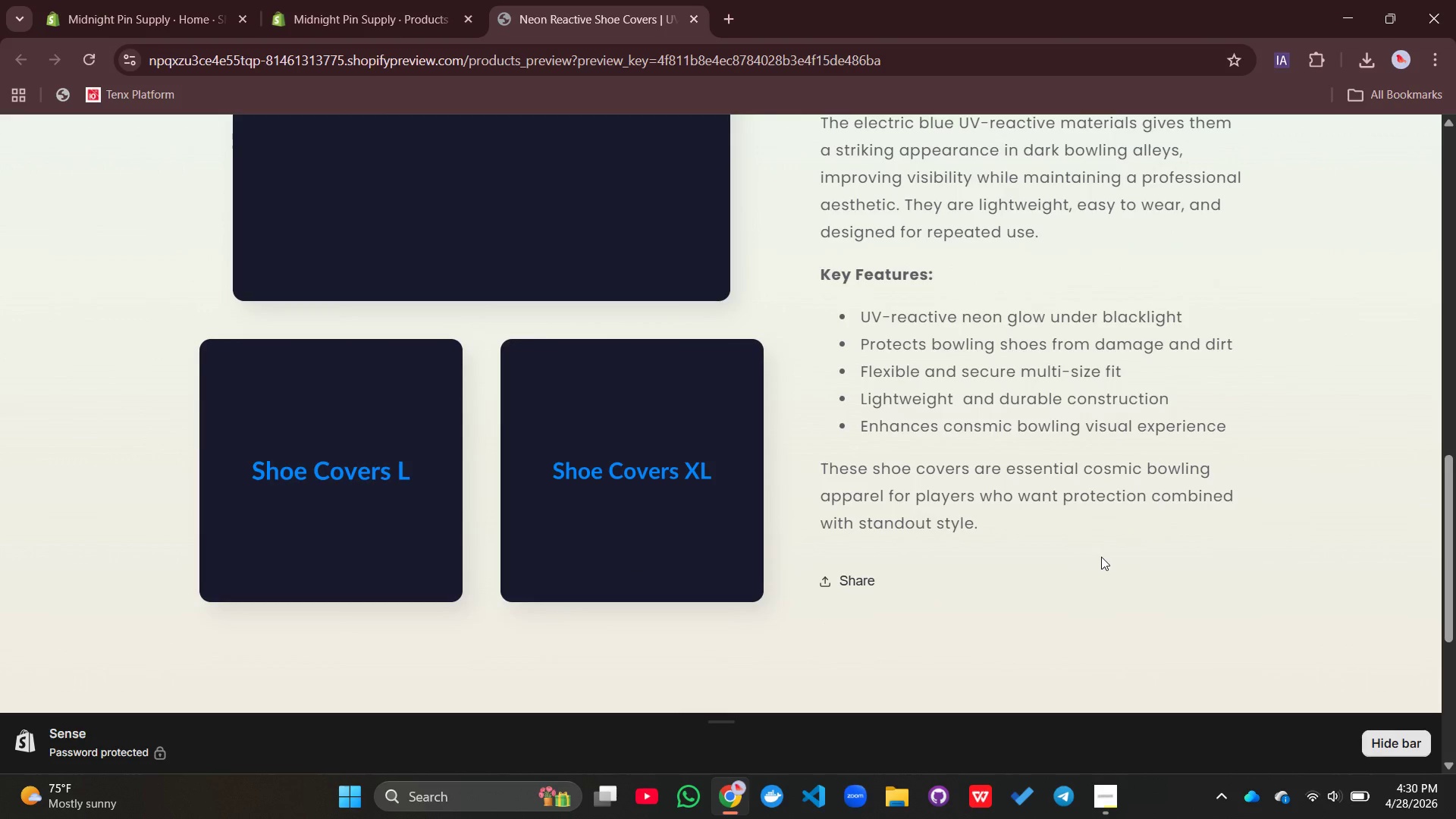 
scroll: coordinate [1101, 557], scroll_direction: up, amount: 13.0
 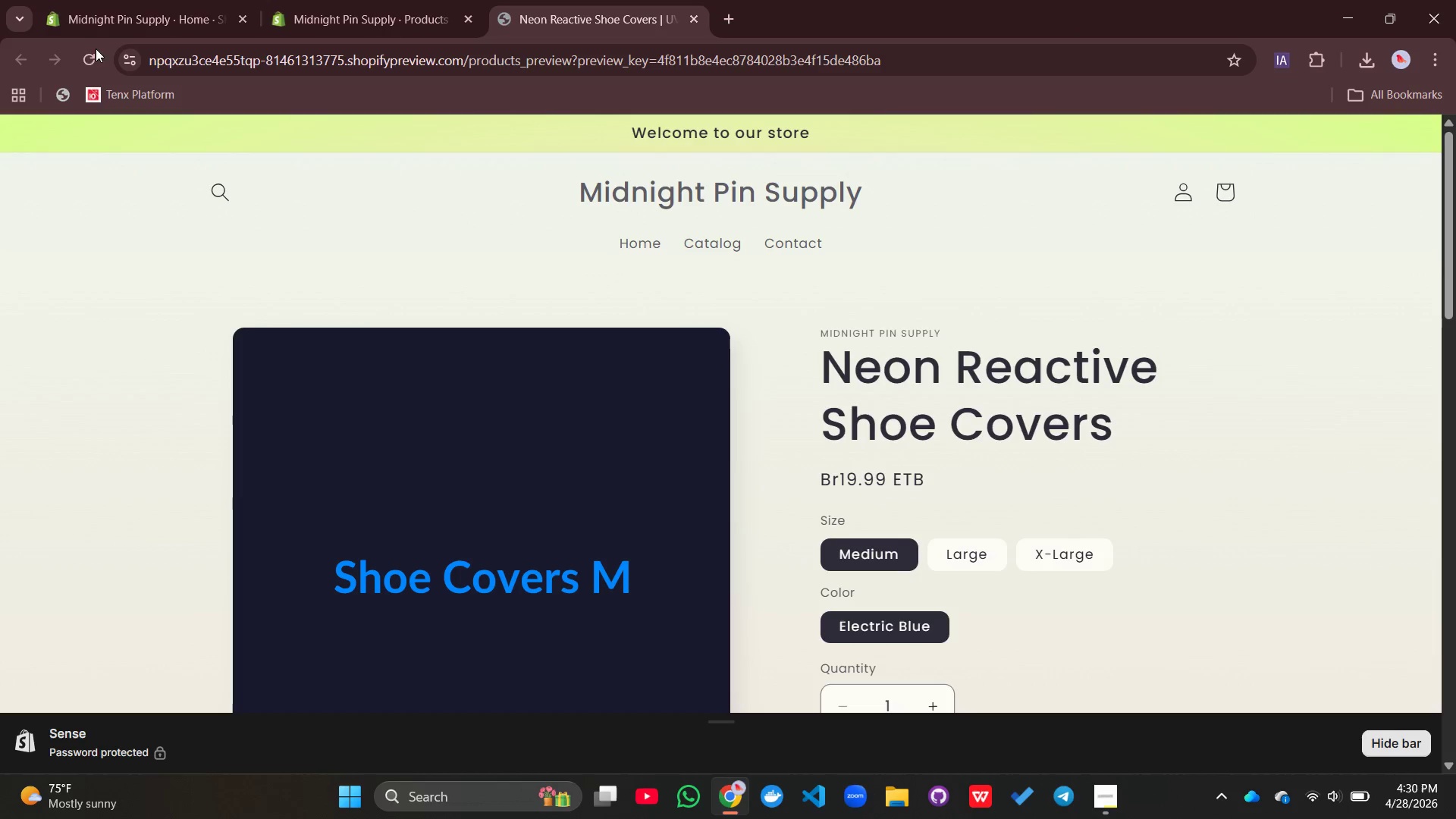 
left_click([337, 14])
 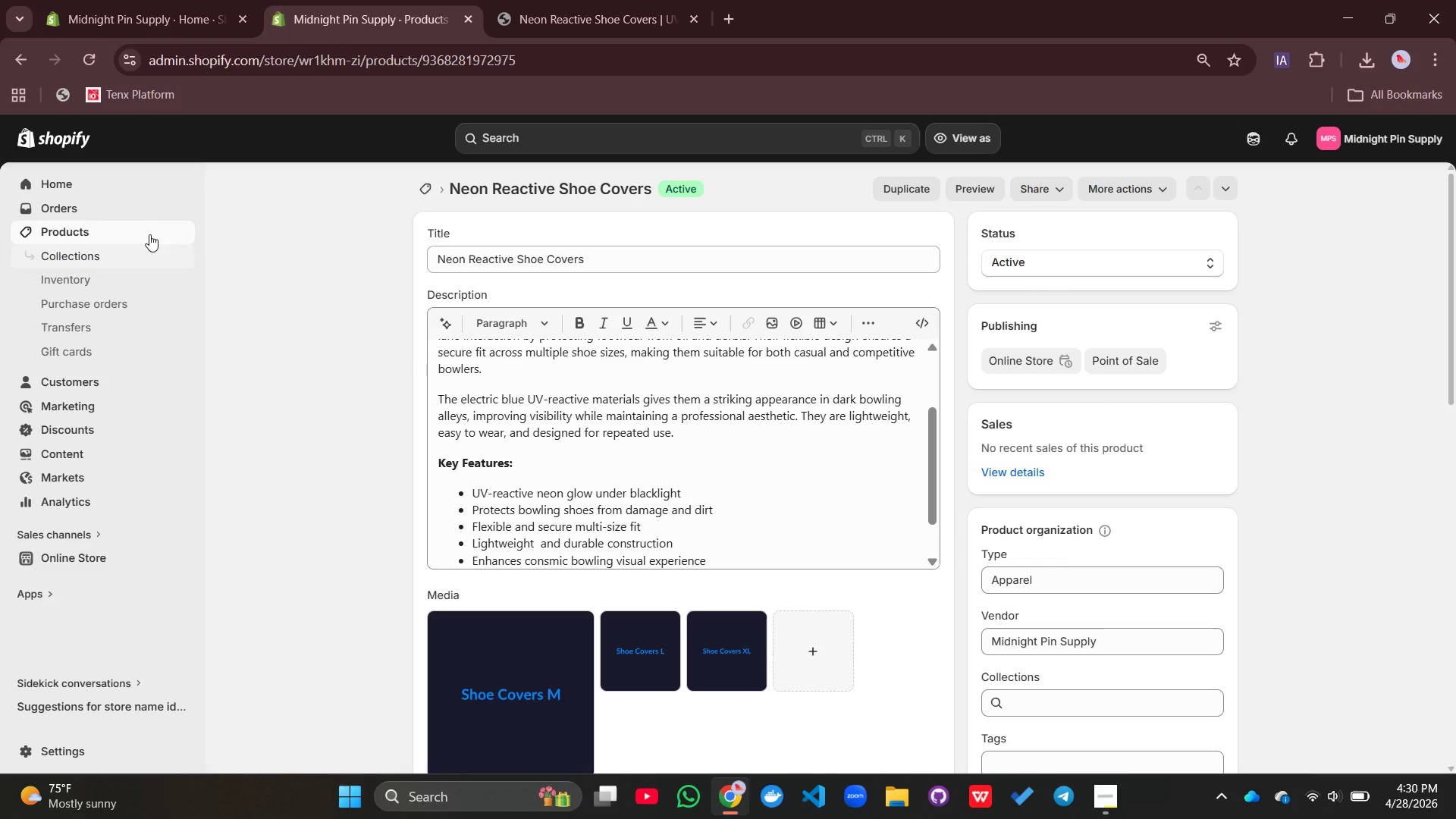 
left_click([144, 227])
 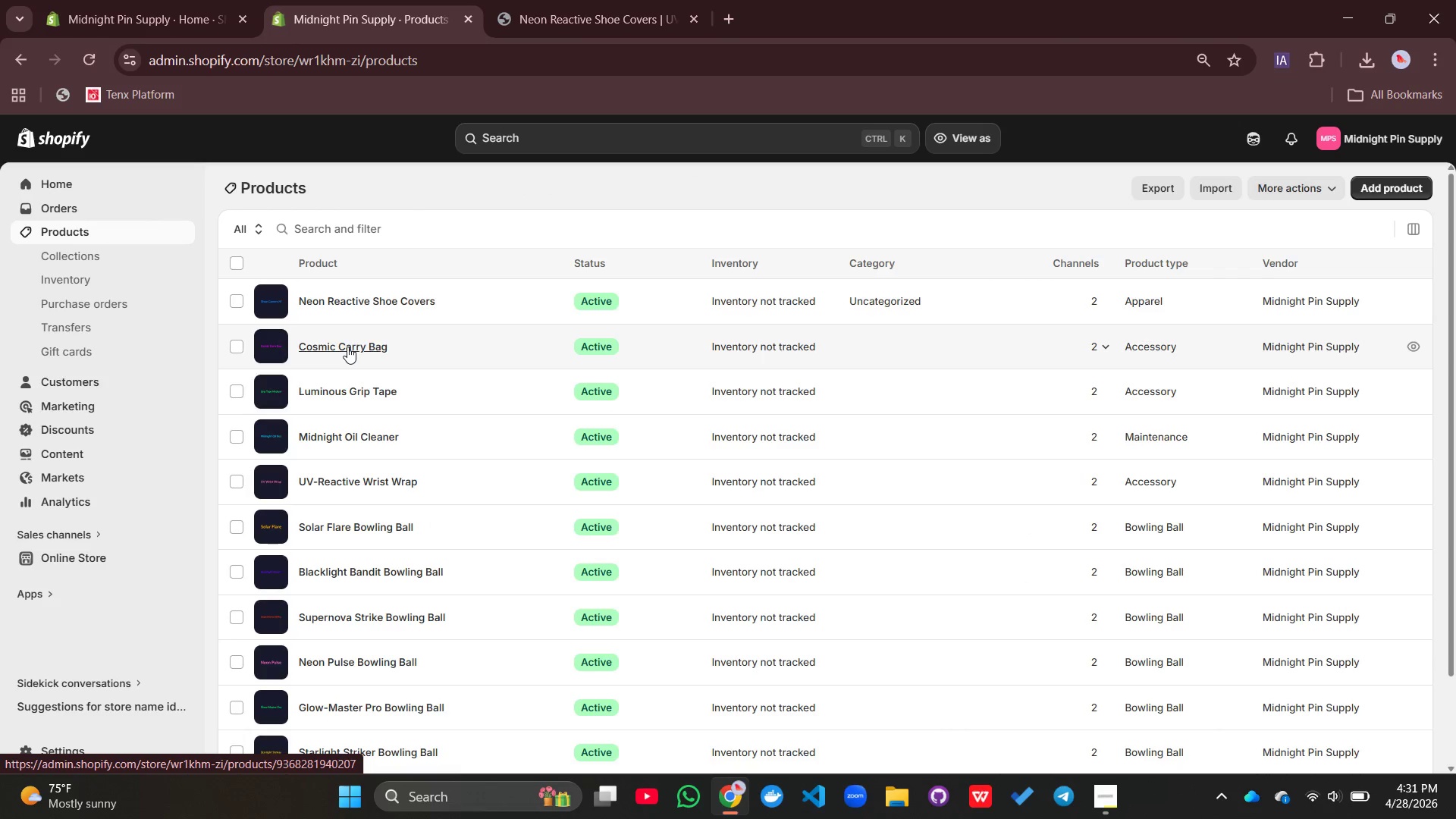 
left_click([347, 347])
 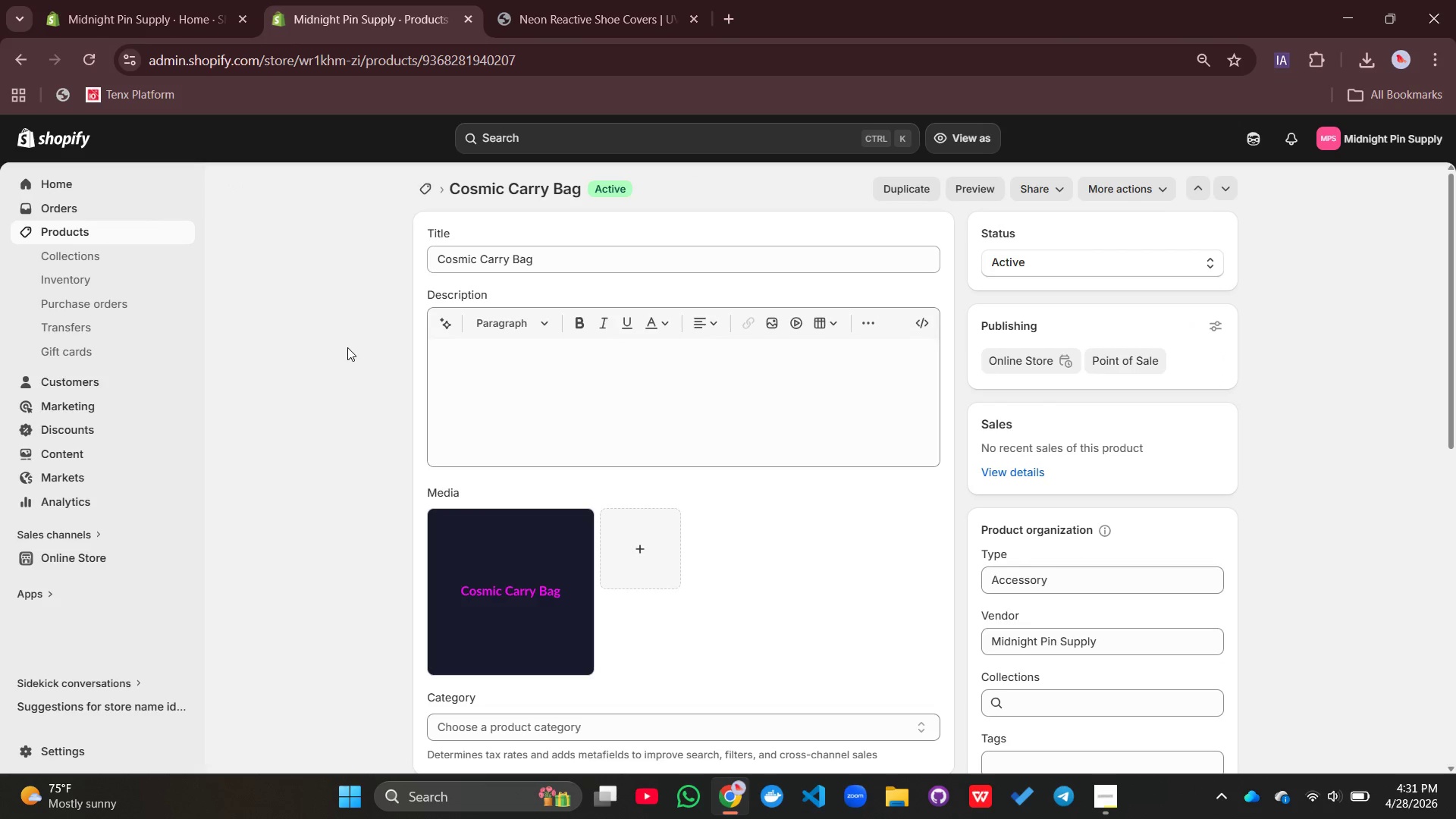 
left_click([518, 369])
 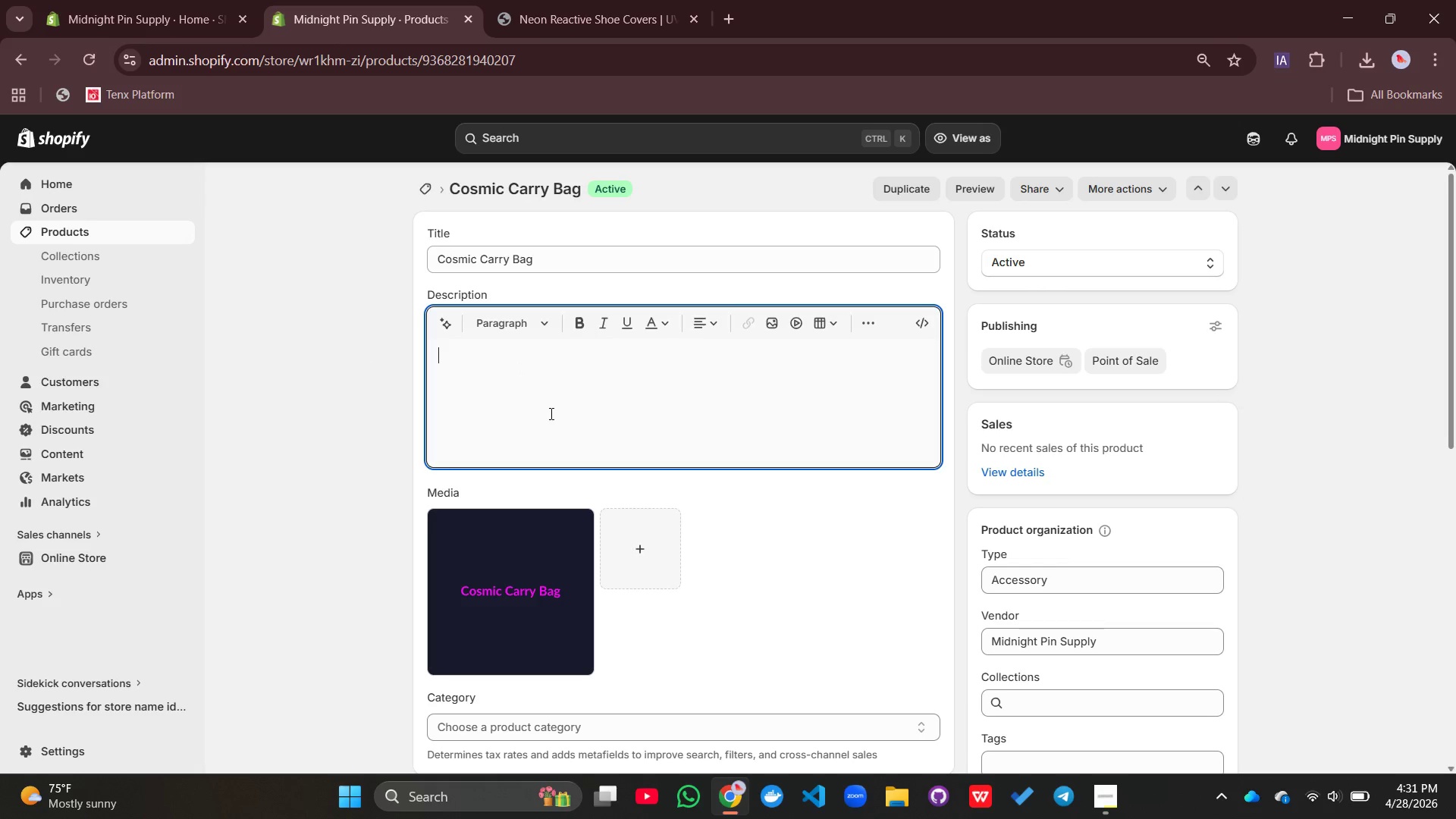 
type(The coms)
key(Backspace)
key(Backspace)
key(Backspace)
key(Backspace)
type(Comsmic)
 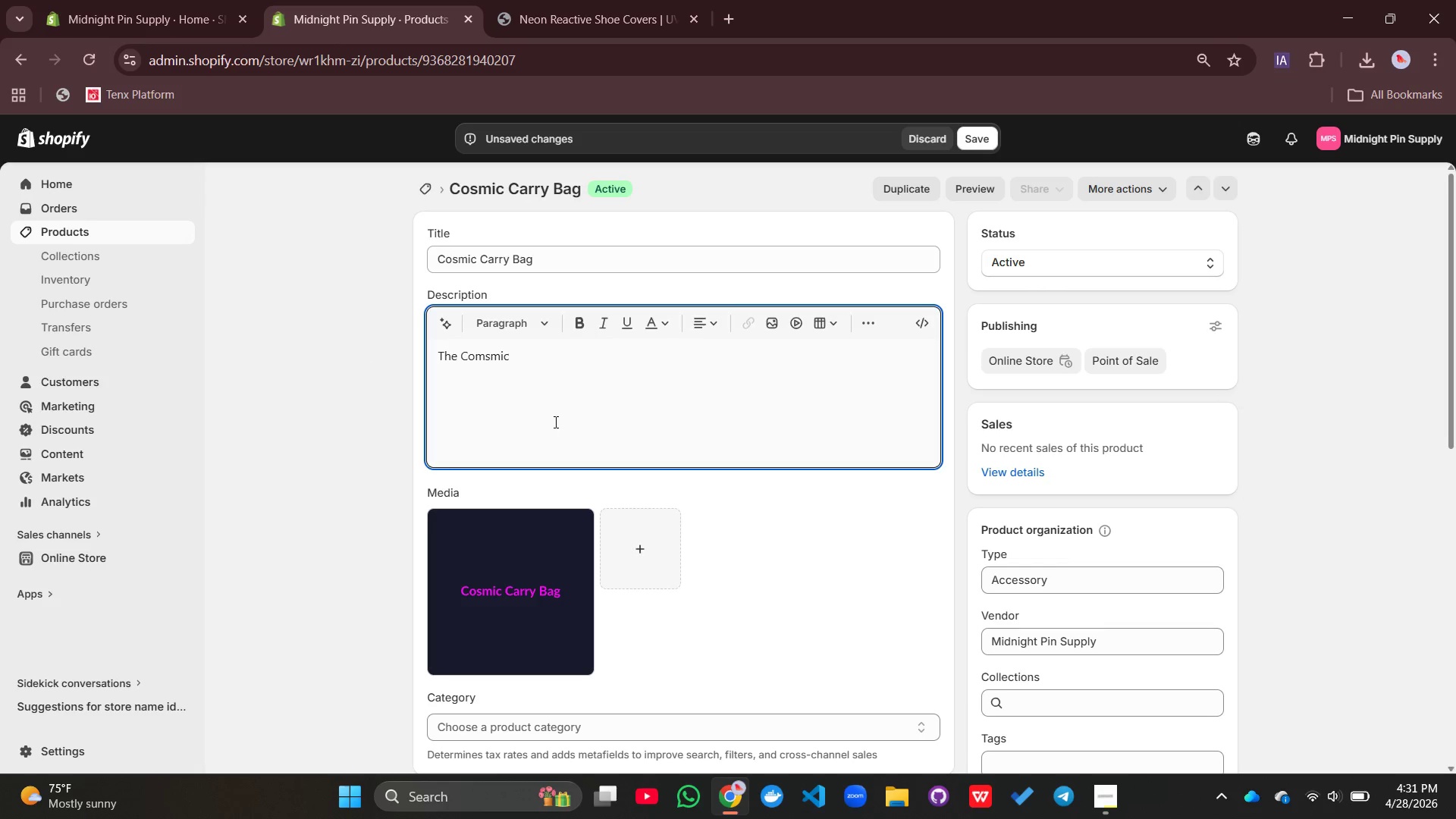 
key(Backspace)
key(Backspace)
key(Backspace)
key(Backspace)
key(Backspace)
type(smic Carry Bag is a premium storage solution designed  for bowlw)
key(Backspace)
type(ers who need to transport and orda)
key(Backspace)
key(Backspace)
type(ganize their equipment efficiency)
key(Backspace)
key(Backspace)
type(tly. Featring===)
key(Backspace)
key(Backspace)
key(Backspace)
key(Backspace)
key(Backspace)
key(Backspace)
key(Backspace)
type(uring UV-reactive accents, it glows under blacklight, making it a perfect fot for )
 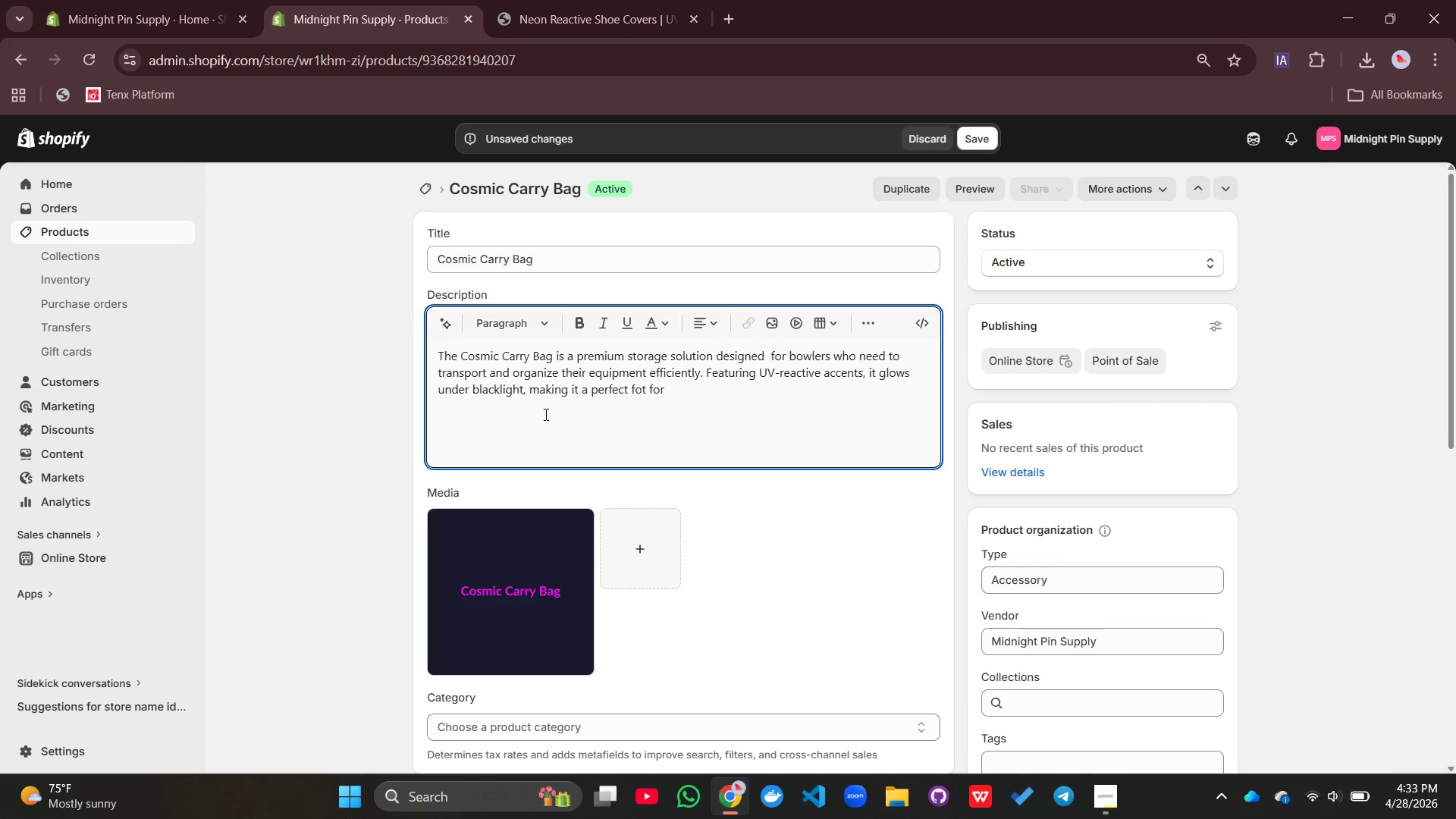 
left_click([639, 388])
 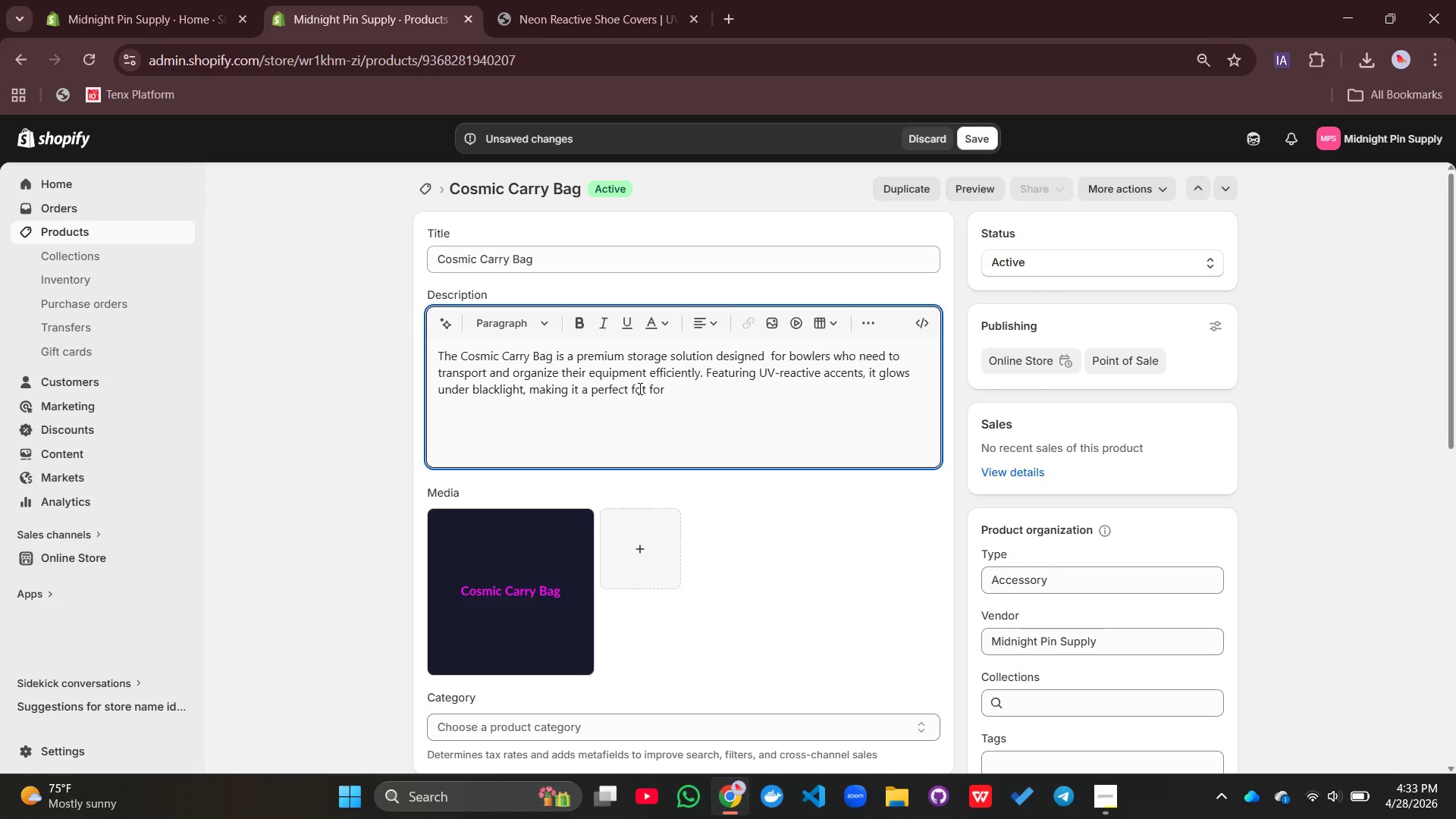 
key(Backspace)
 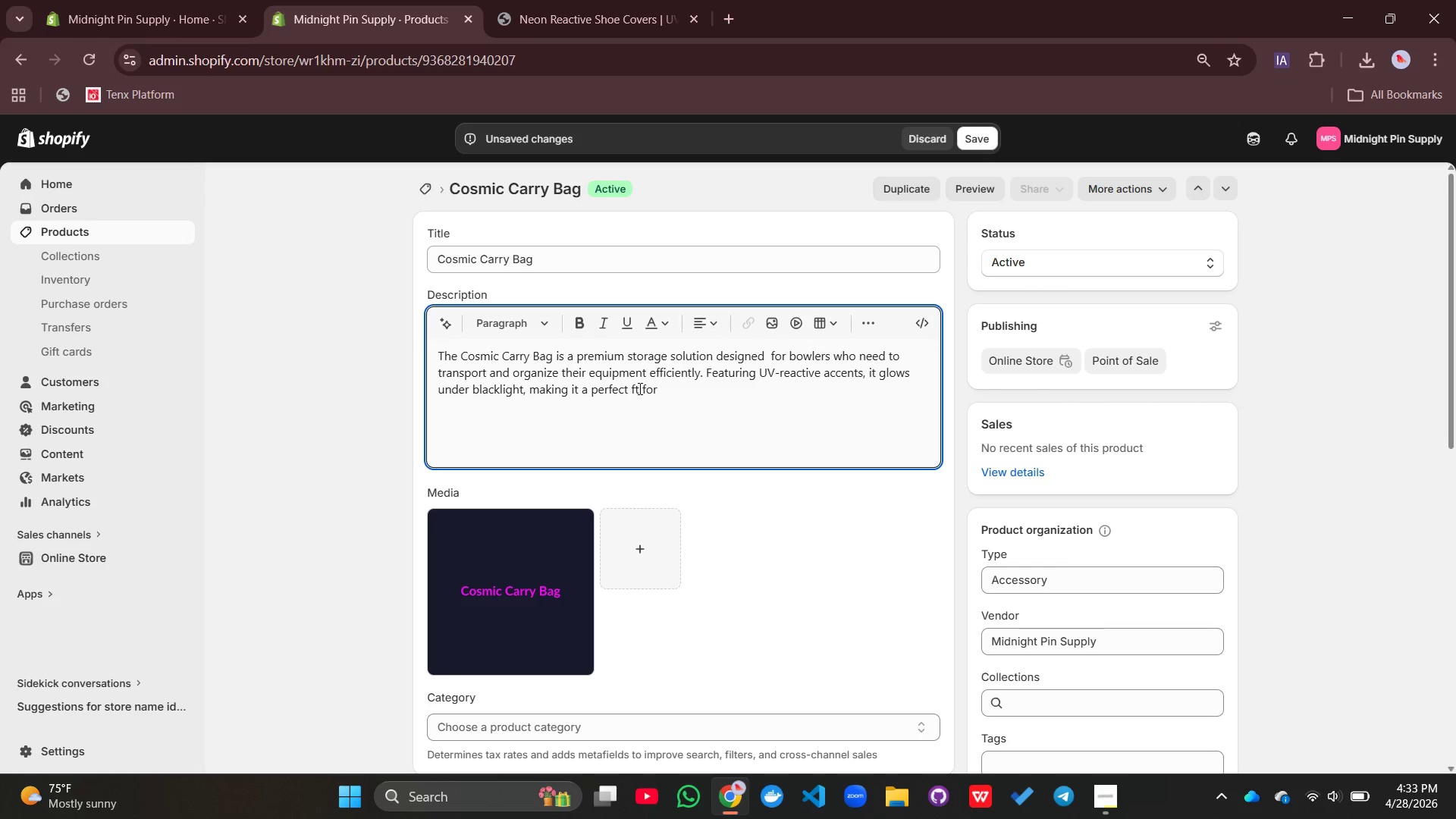 
key(I)
 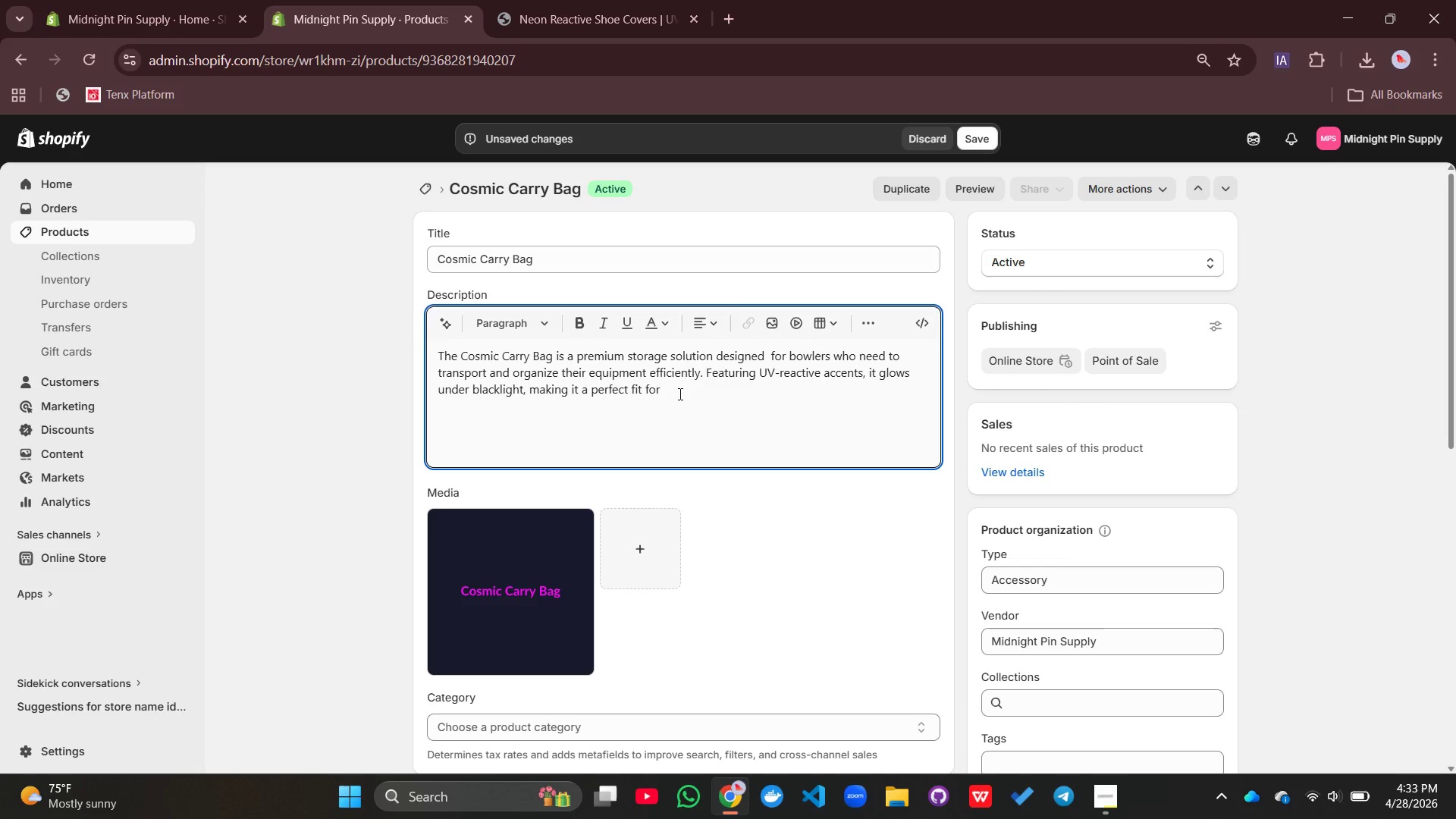 
left_click([679, 394])
 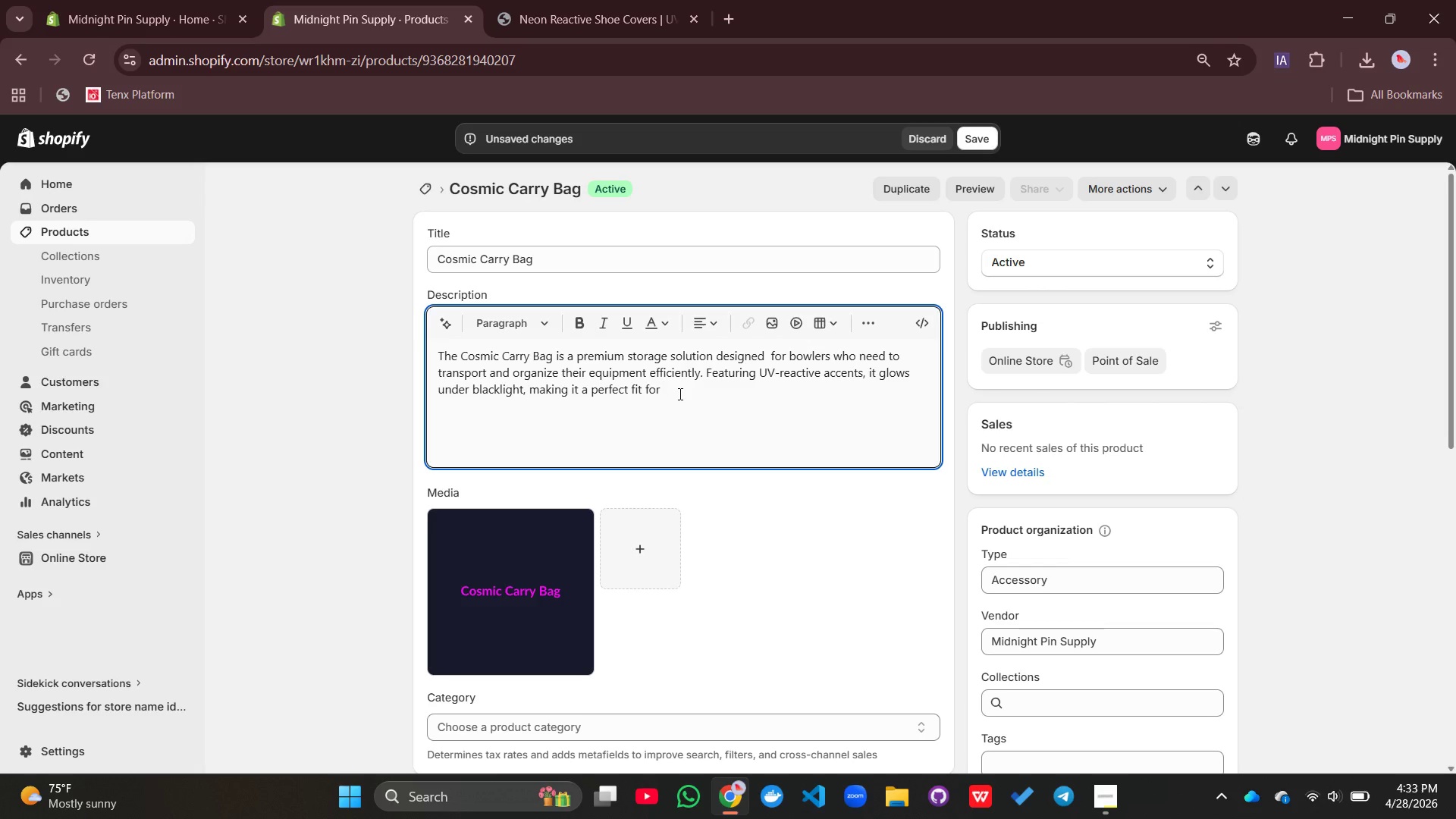 
type(cosmic bowlong)
key(Backspace)
key(Backspace)
key(Backspace)
 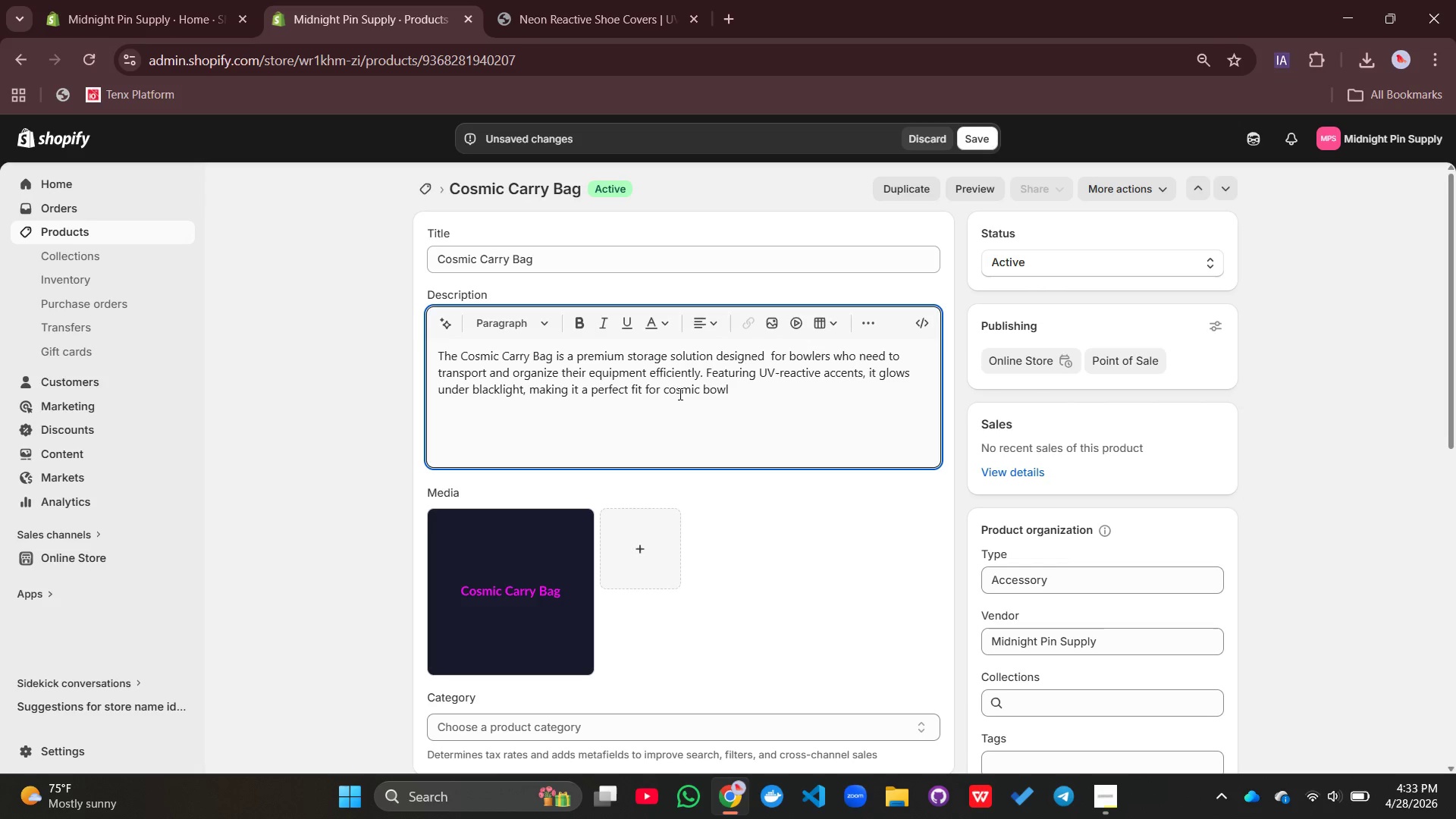 
type(ing enciroments)
 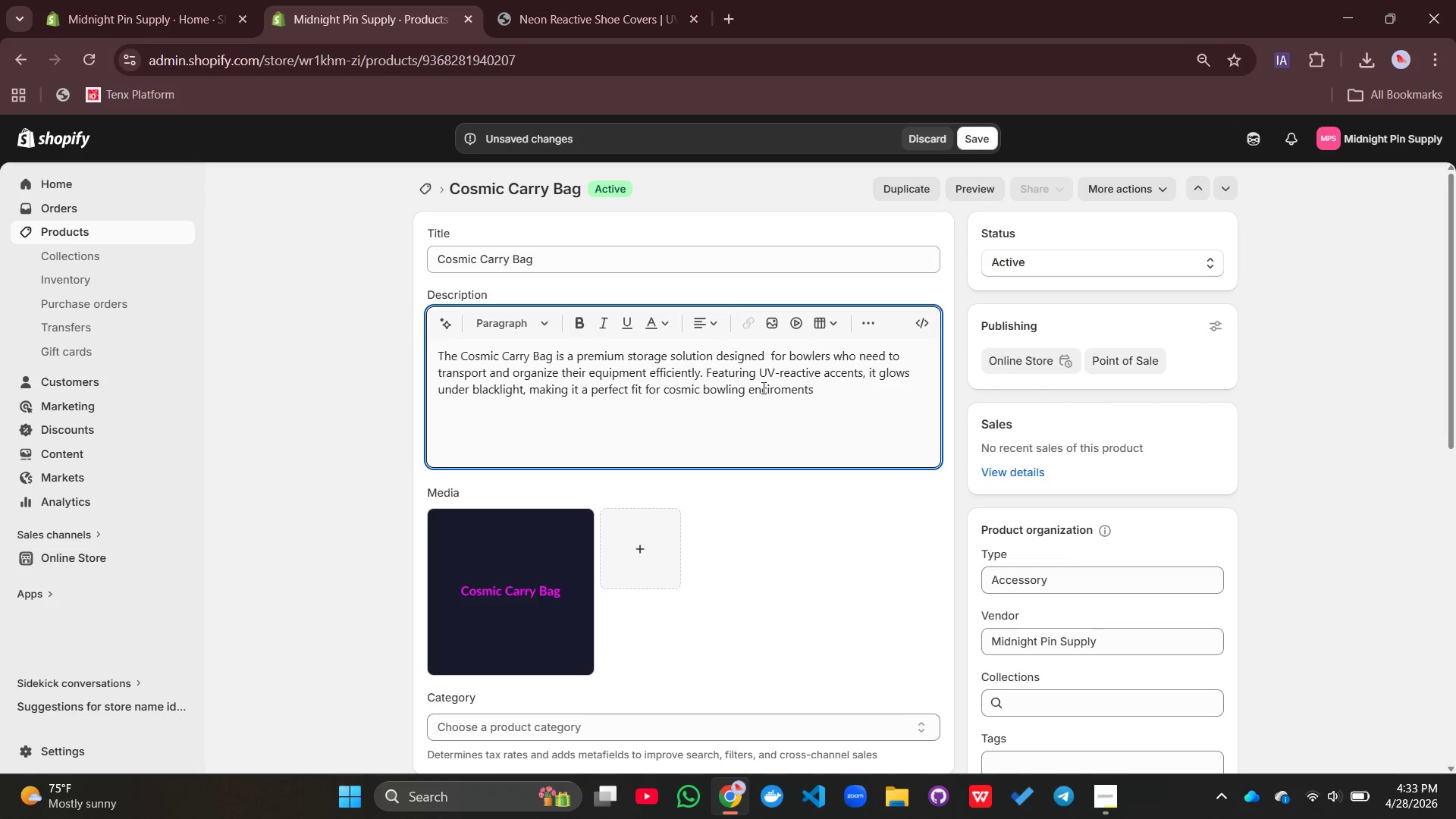 
left_click([767, 389])
 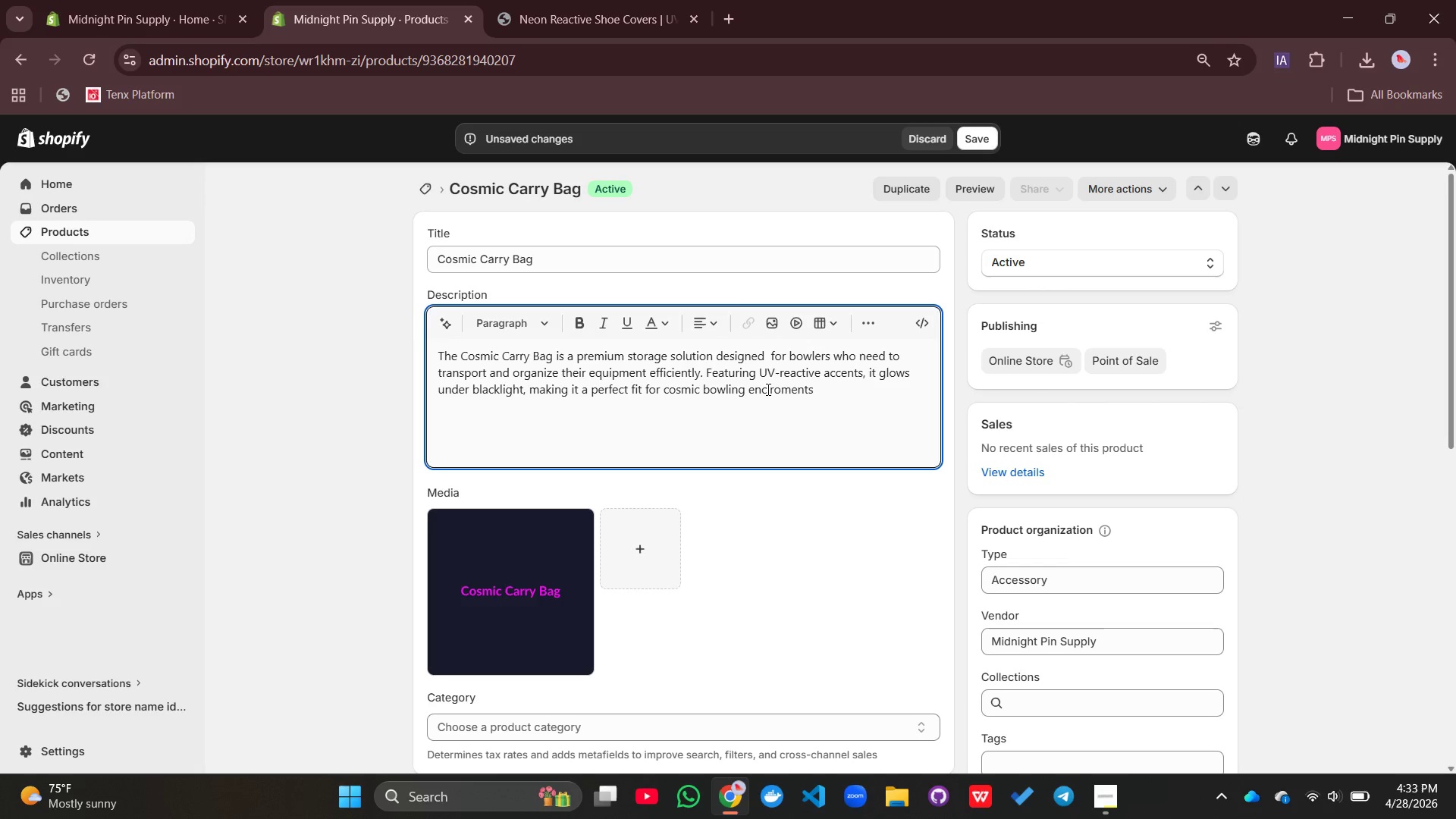 
key(Backspace)
 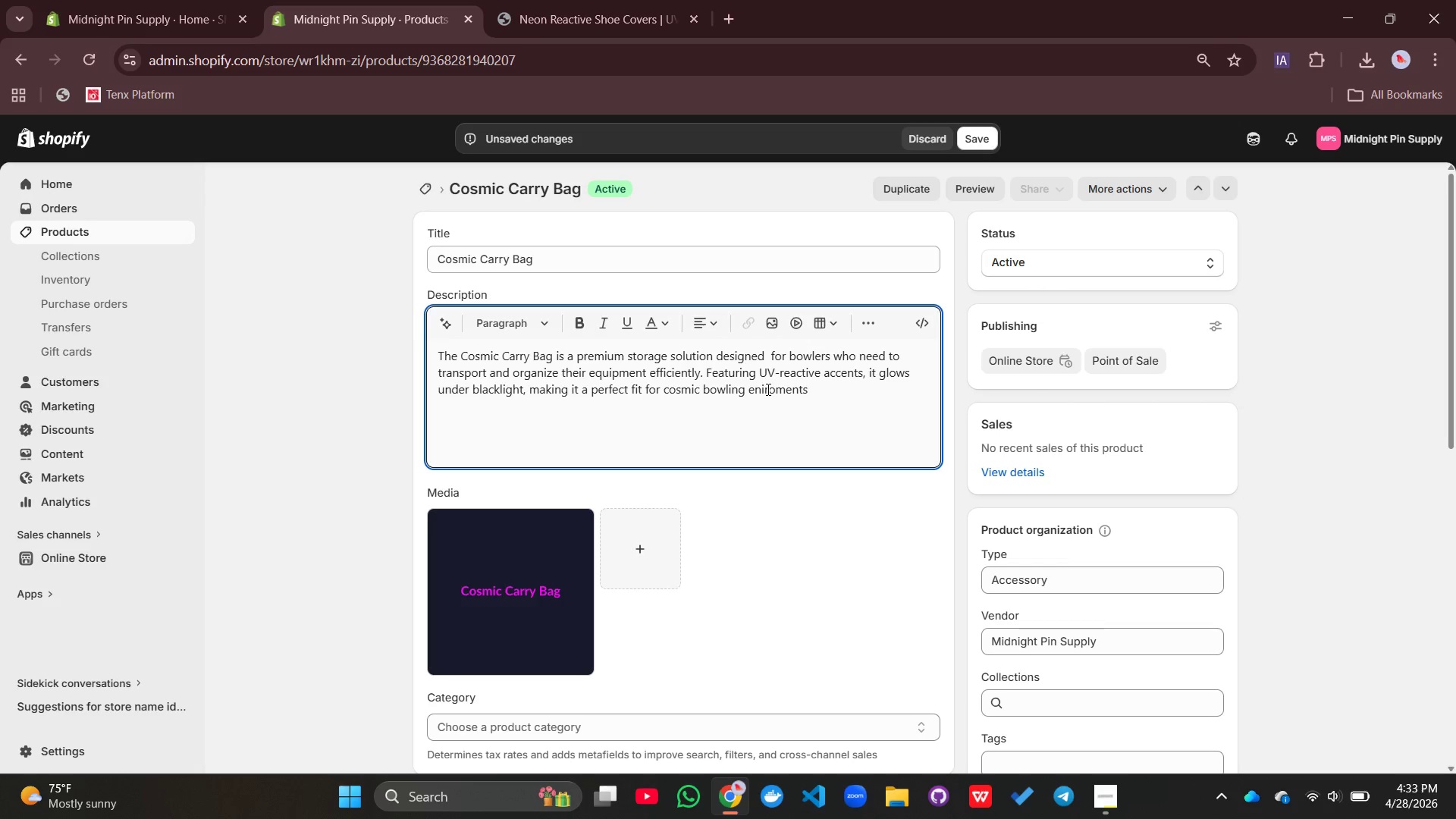 
key(V)
 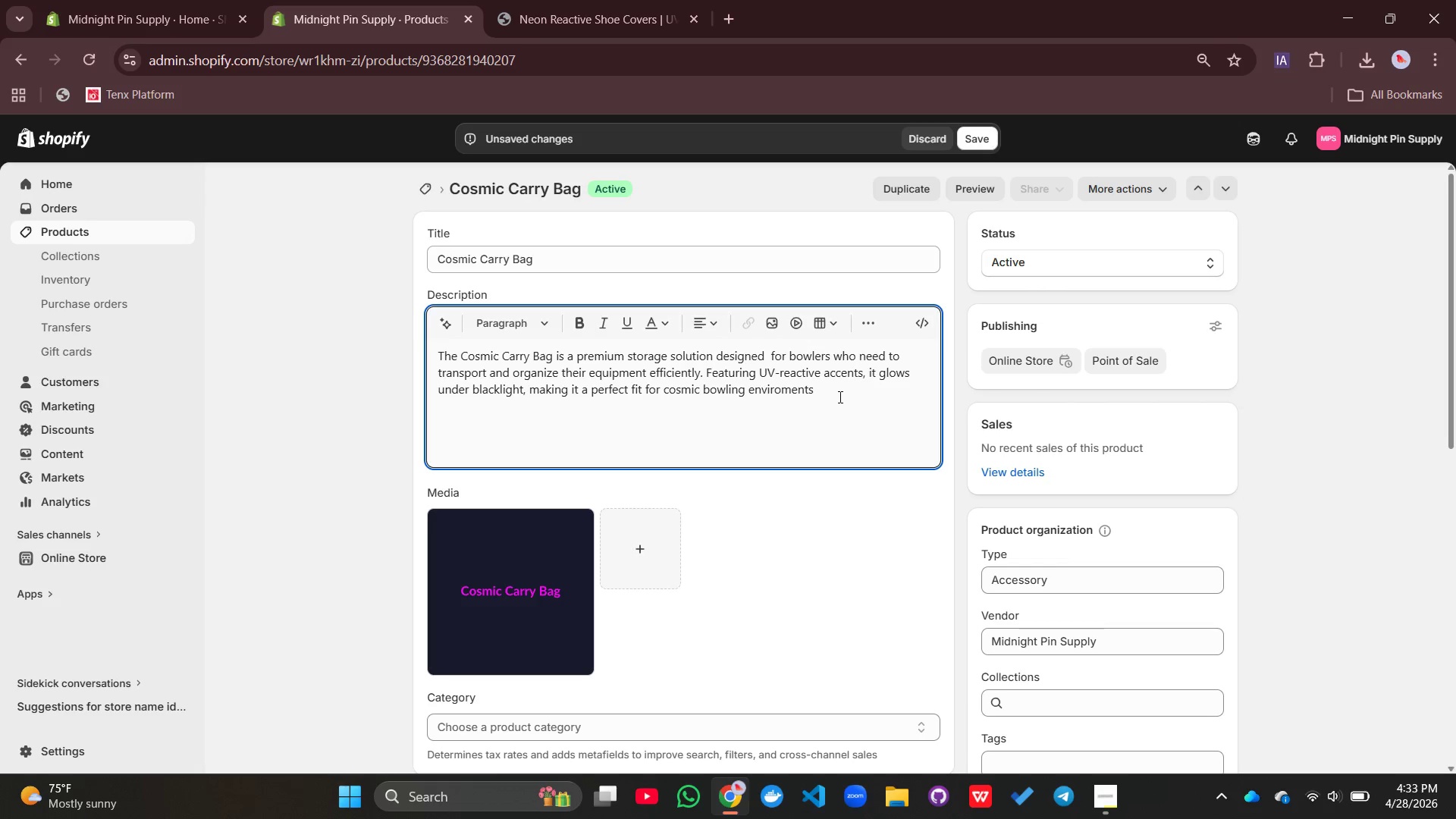 
left_click([839, 397])
 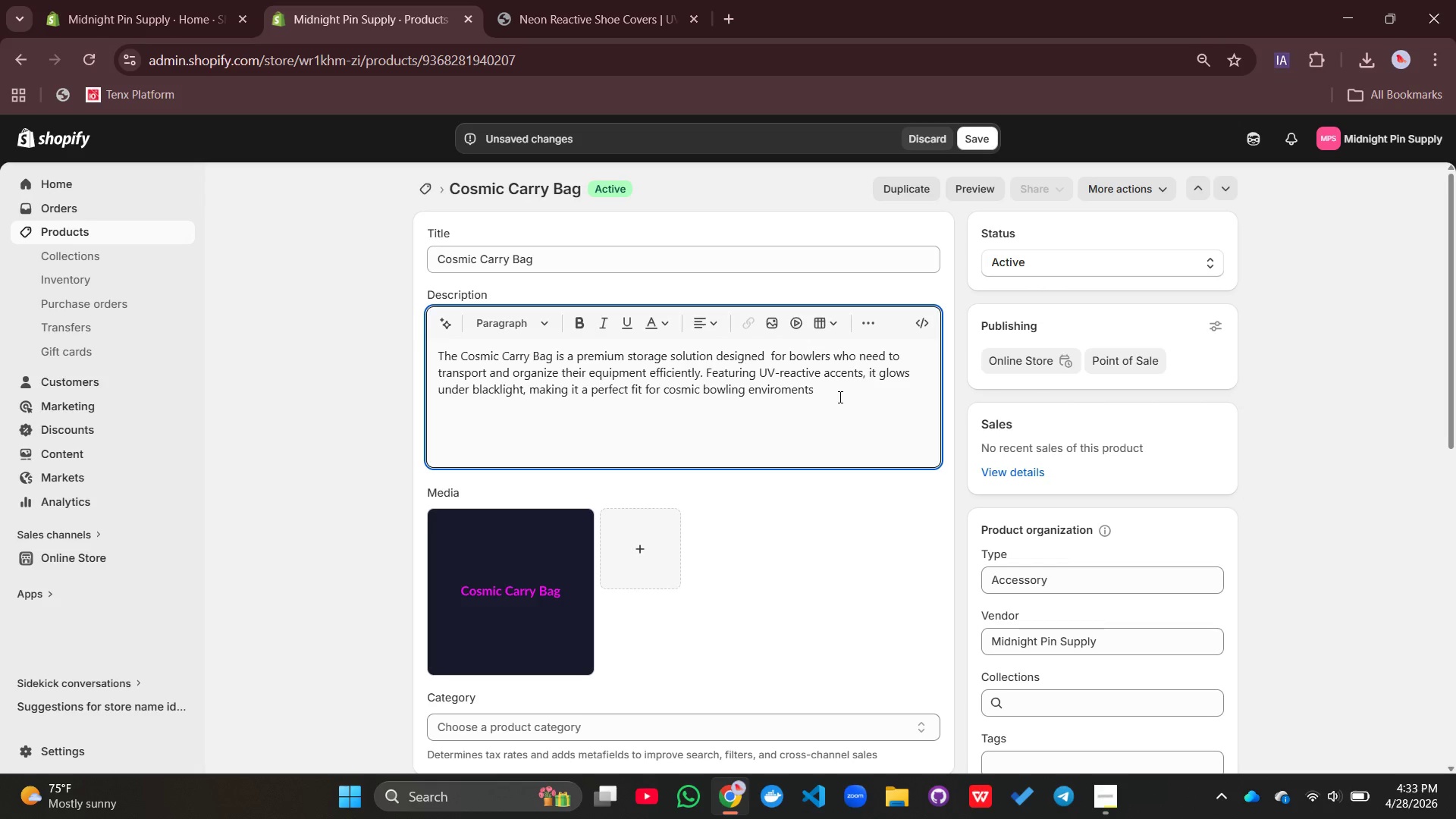 
key(Period)
 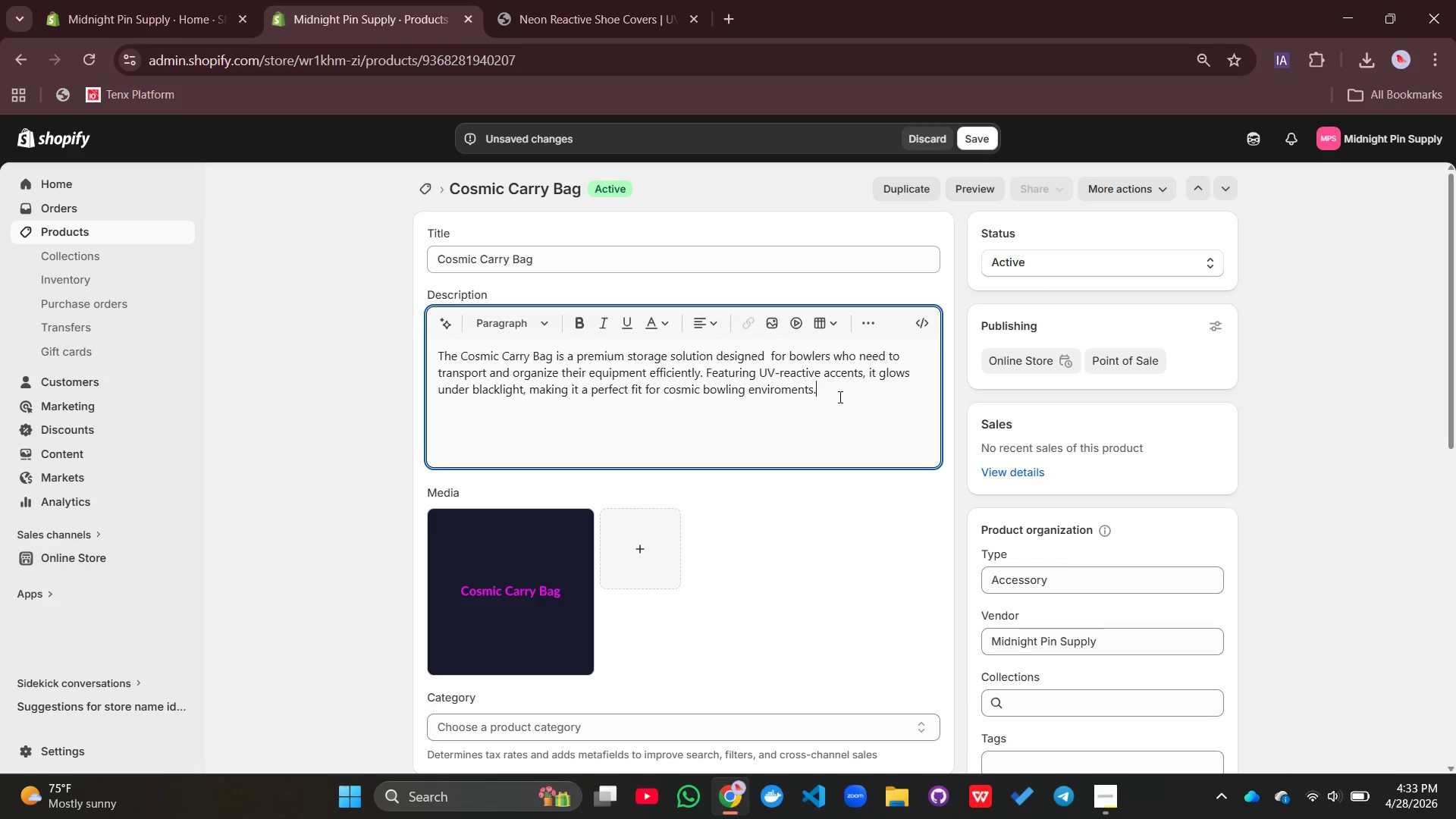 
key(Enter)
 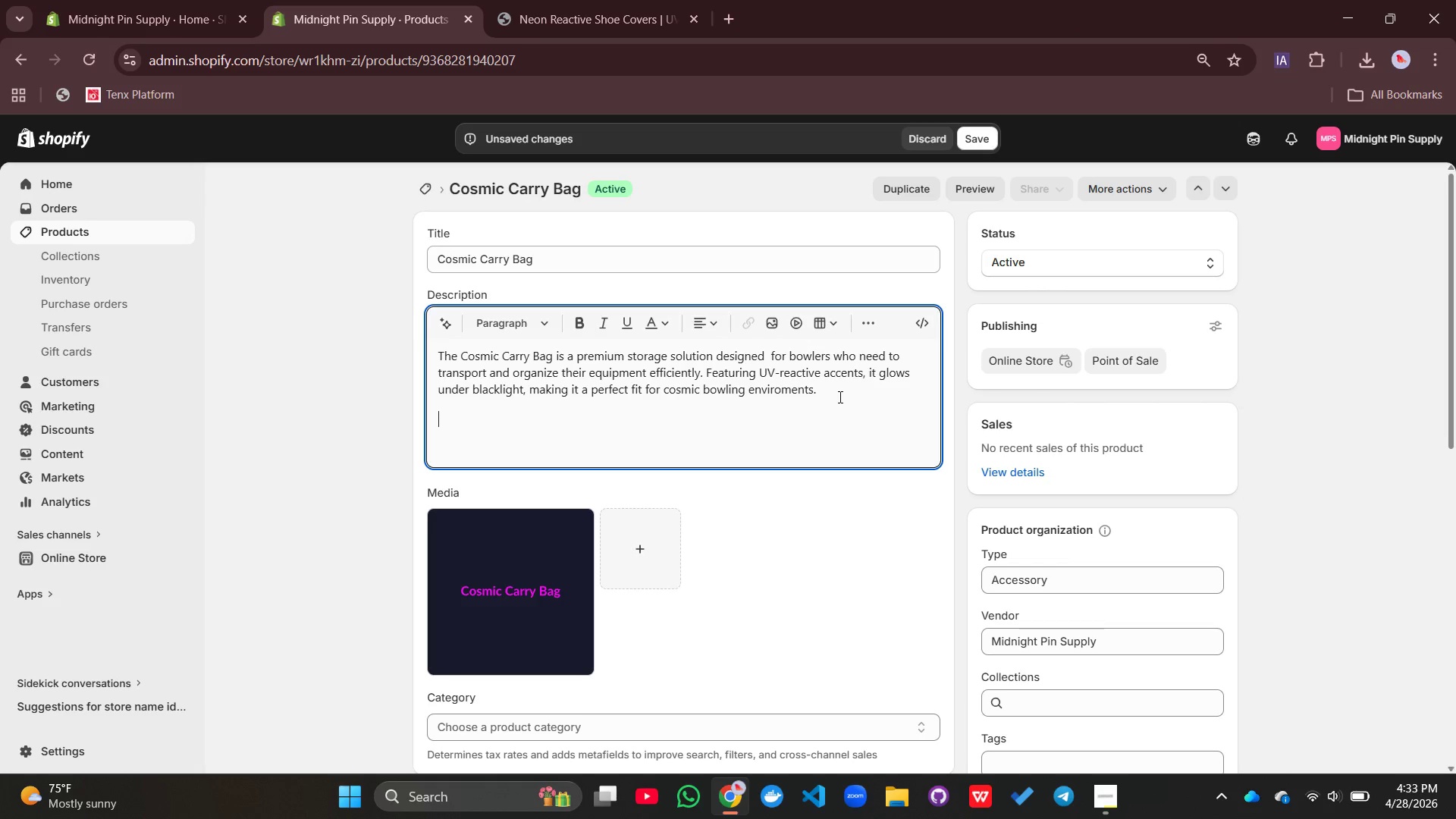 
type(This bag is engineered with muul)
key(Backspace)
key(Backspace)
type(ltiple )
 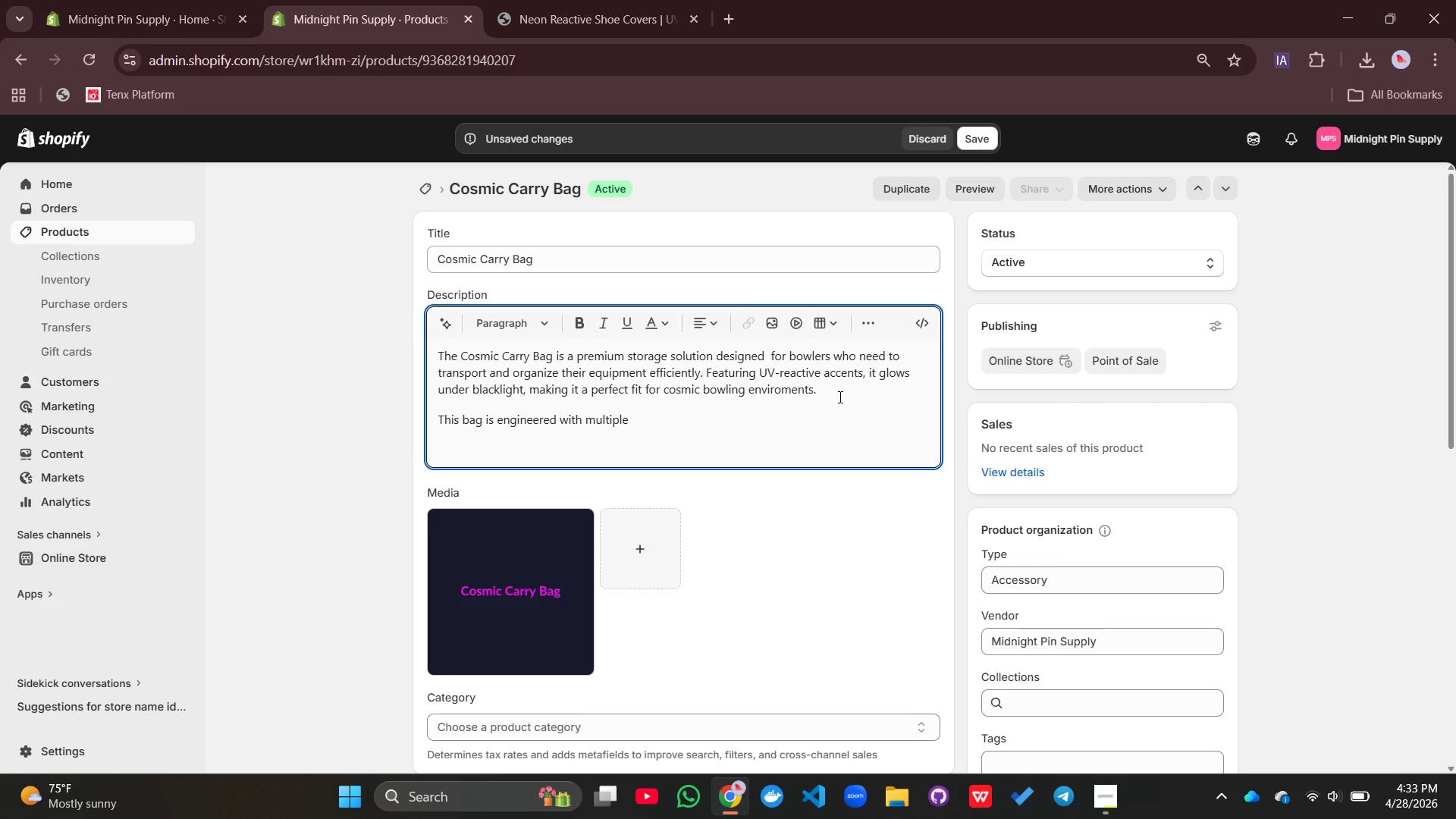 
type(copartments)
 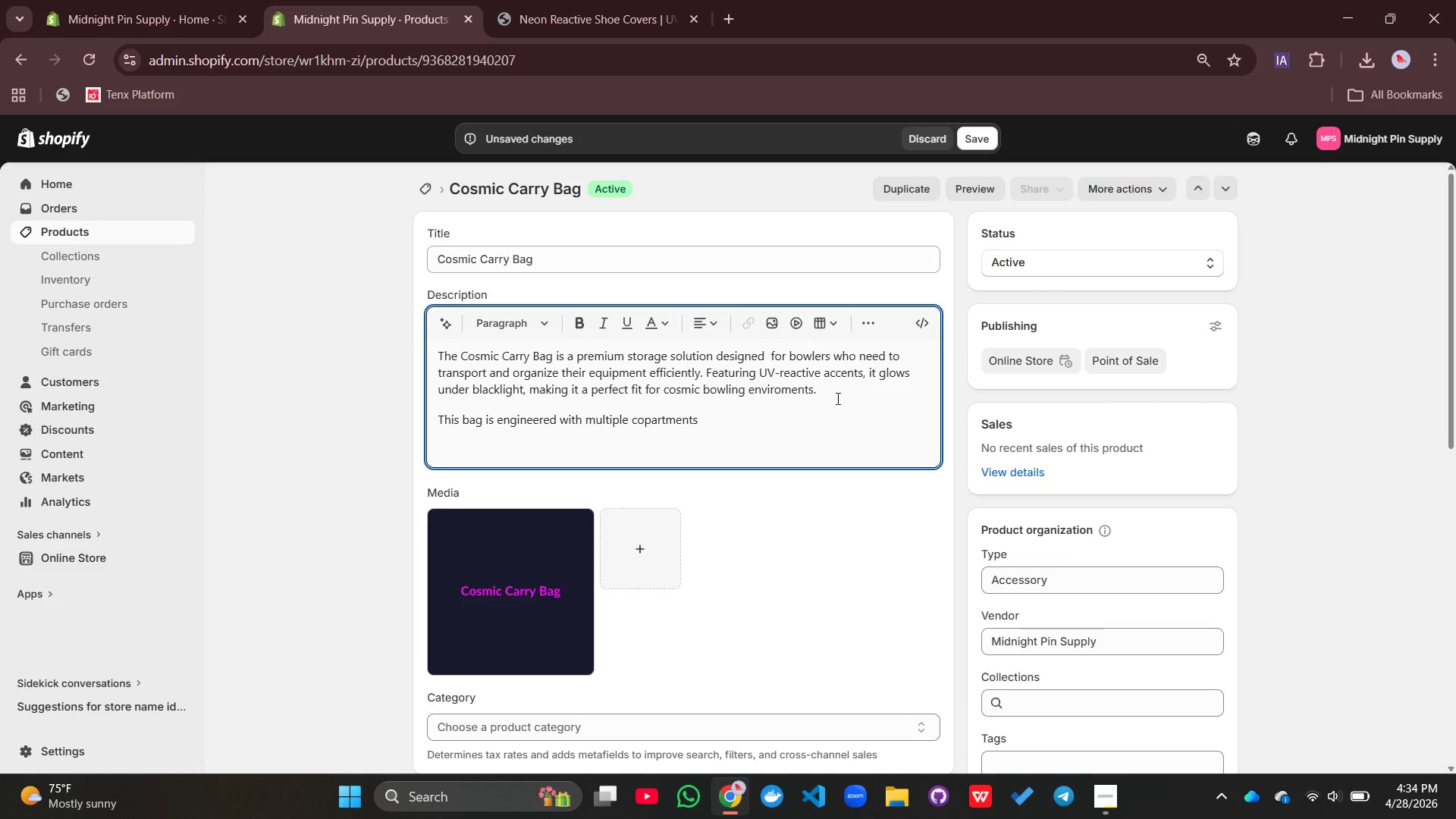 
type( )
key(Backspace)
type( capable of holdong )
key(Backspace)
key(Backspace)
key(Backspace)
key(Backspace)
type(ing bowling balls, shoes, and accessories securly)
 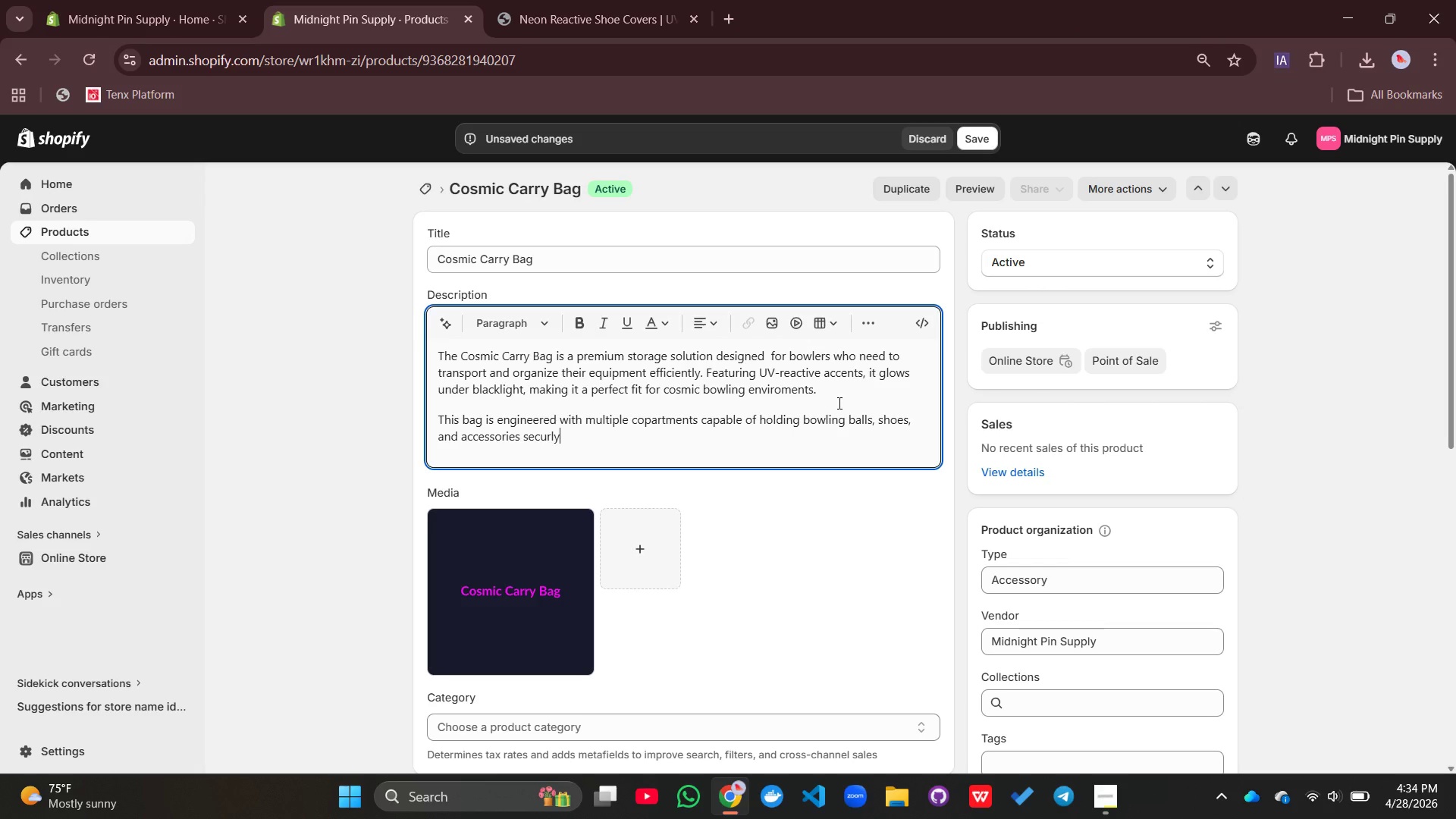 
key(Backspace)
key(Backspace)
type(ely. Its reinforced structure ensures long-term durability while remaining lihg)
key(Backspace)
key(Backspace)
type(ghtweight enough for wasy===)
key(Backspace)
key(Backspace)
key(Backspace)
key(Backspace)
key(Backspace)
key(Backspace)
key(Backspace)
type(easy transport. The ergonomic shoulder straps provide comfort even when carrying )
 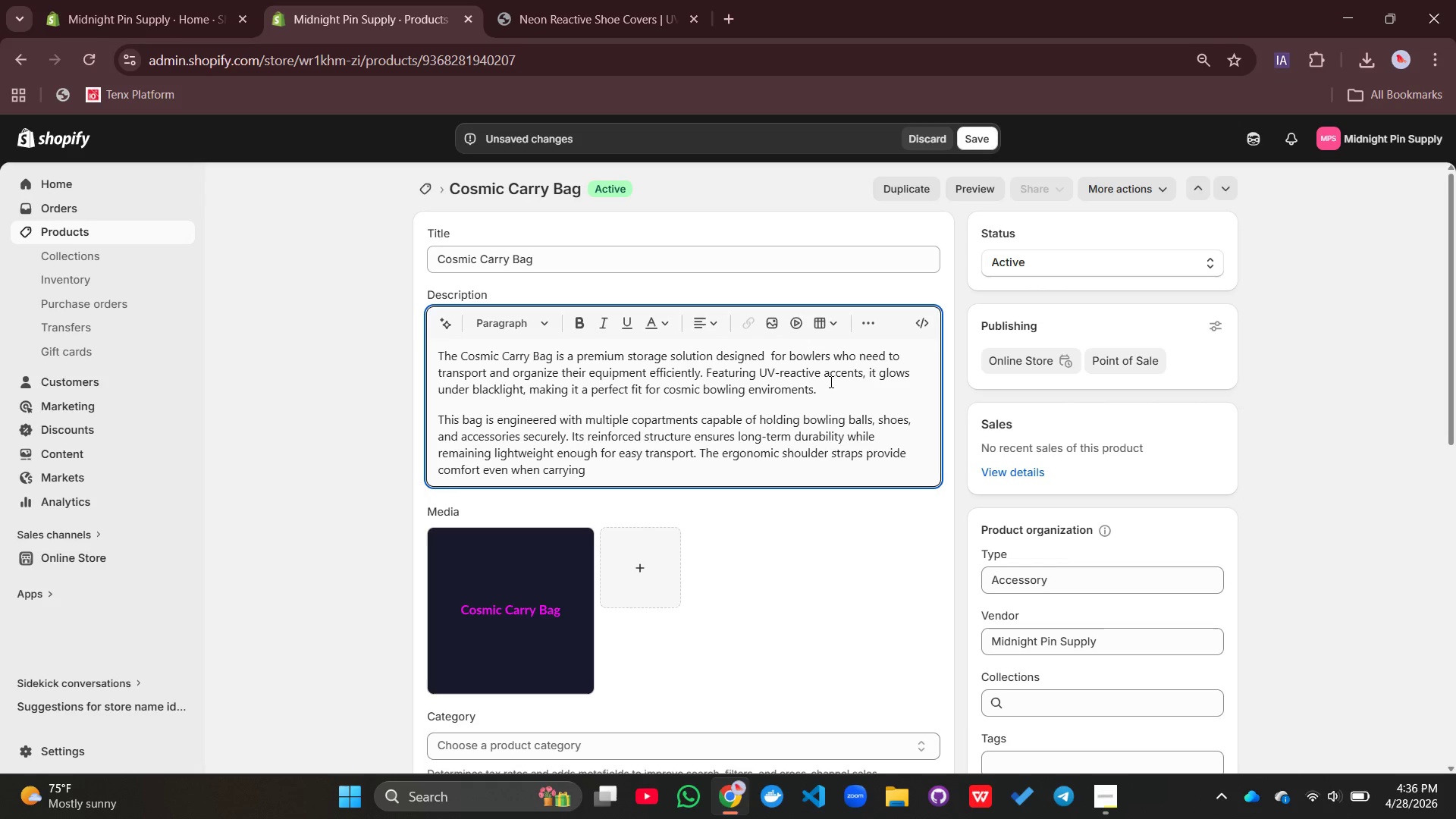 
type(full gear loads.)
 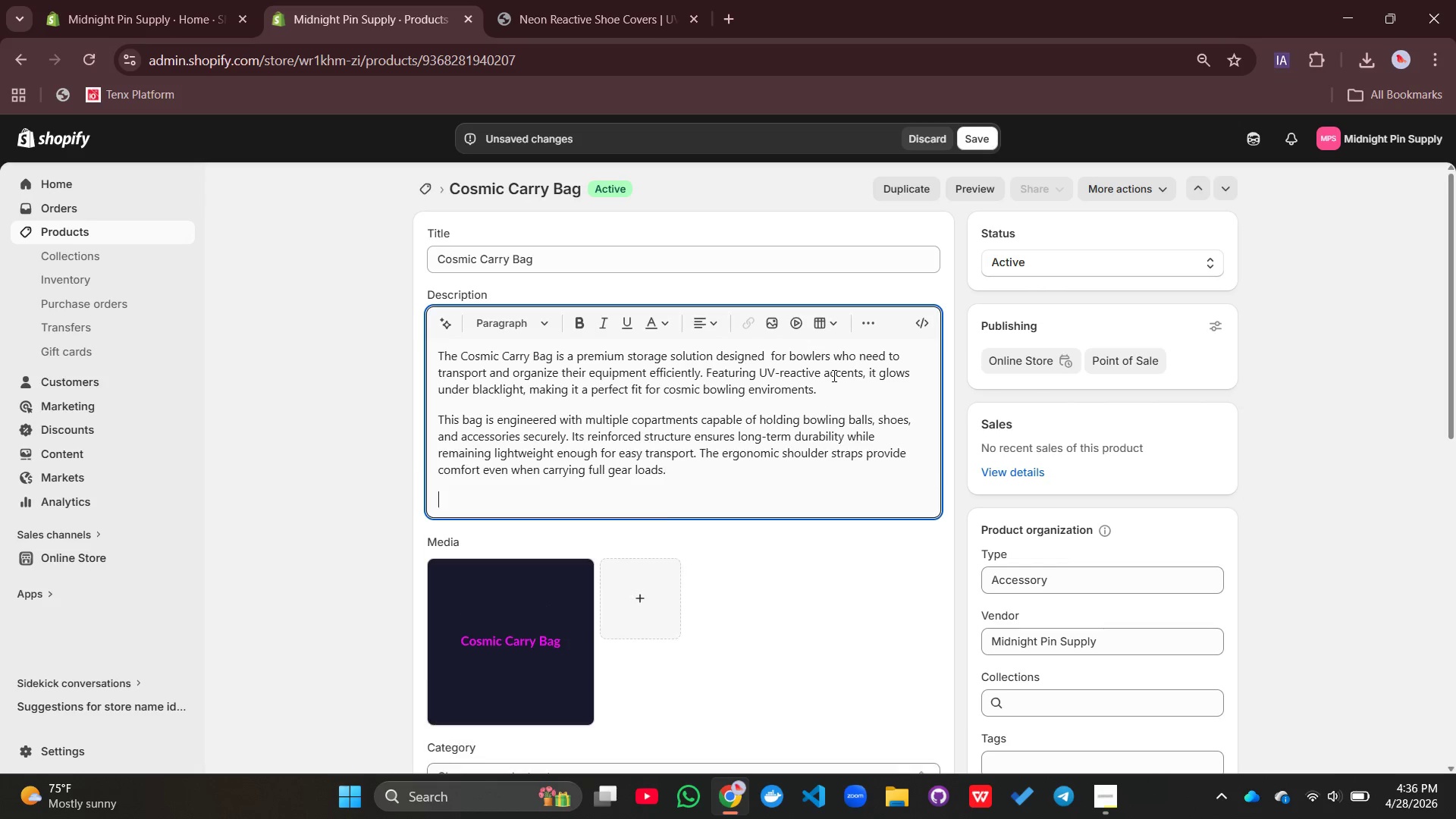 
key(Enter)
 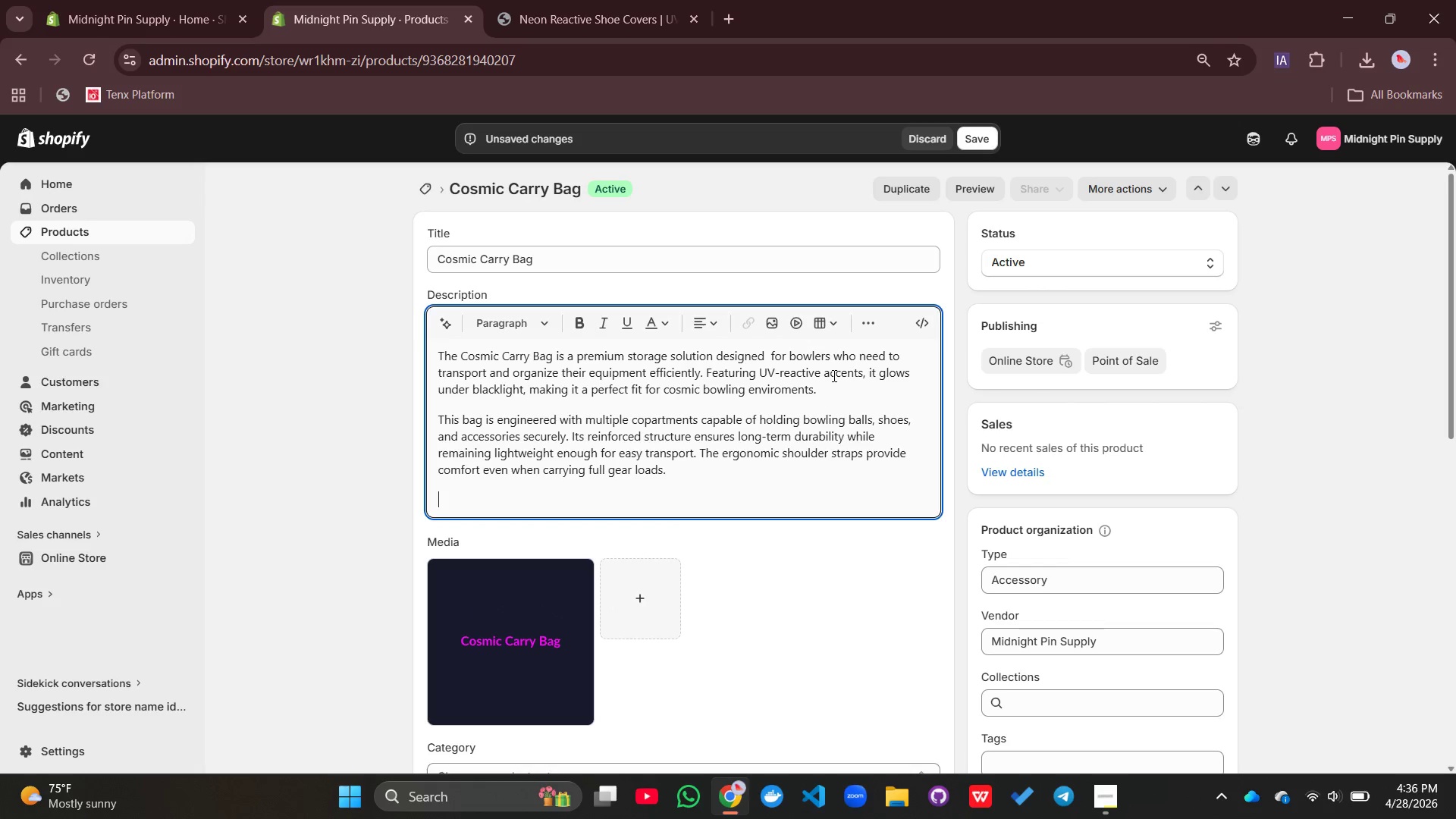 
type(The u)
key(Backspace)
type(UV_)
key(Backspace)
type(-reactive design enhances visibility and style, making it both functional )
 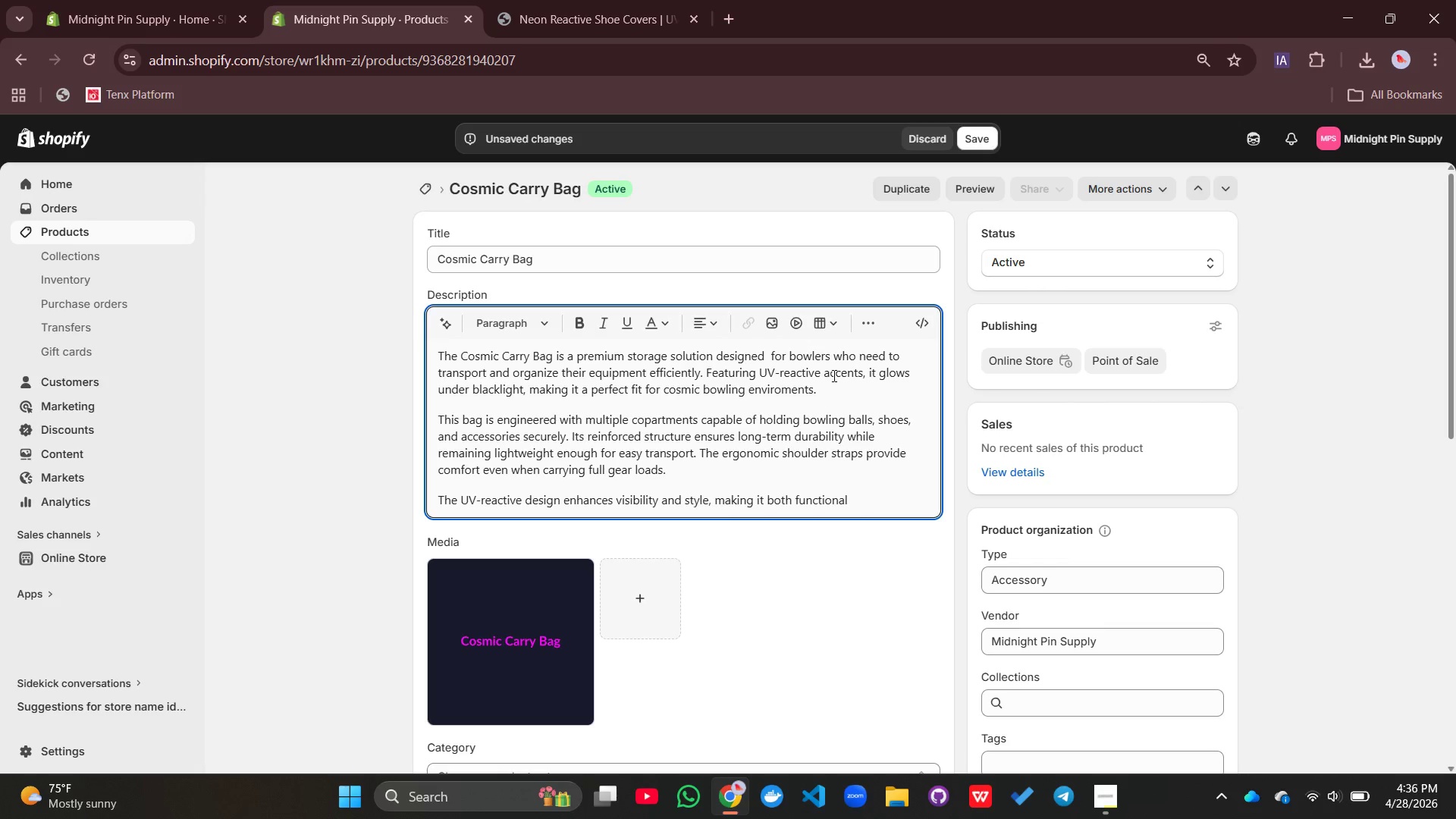 
wait(7.36)
 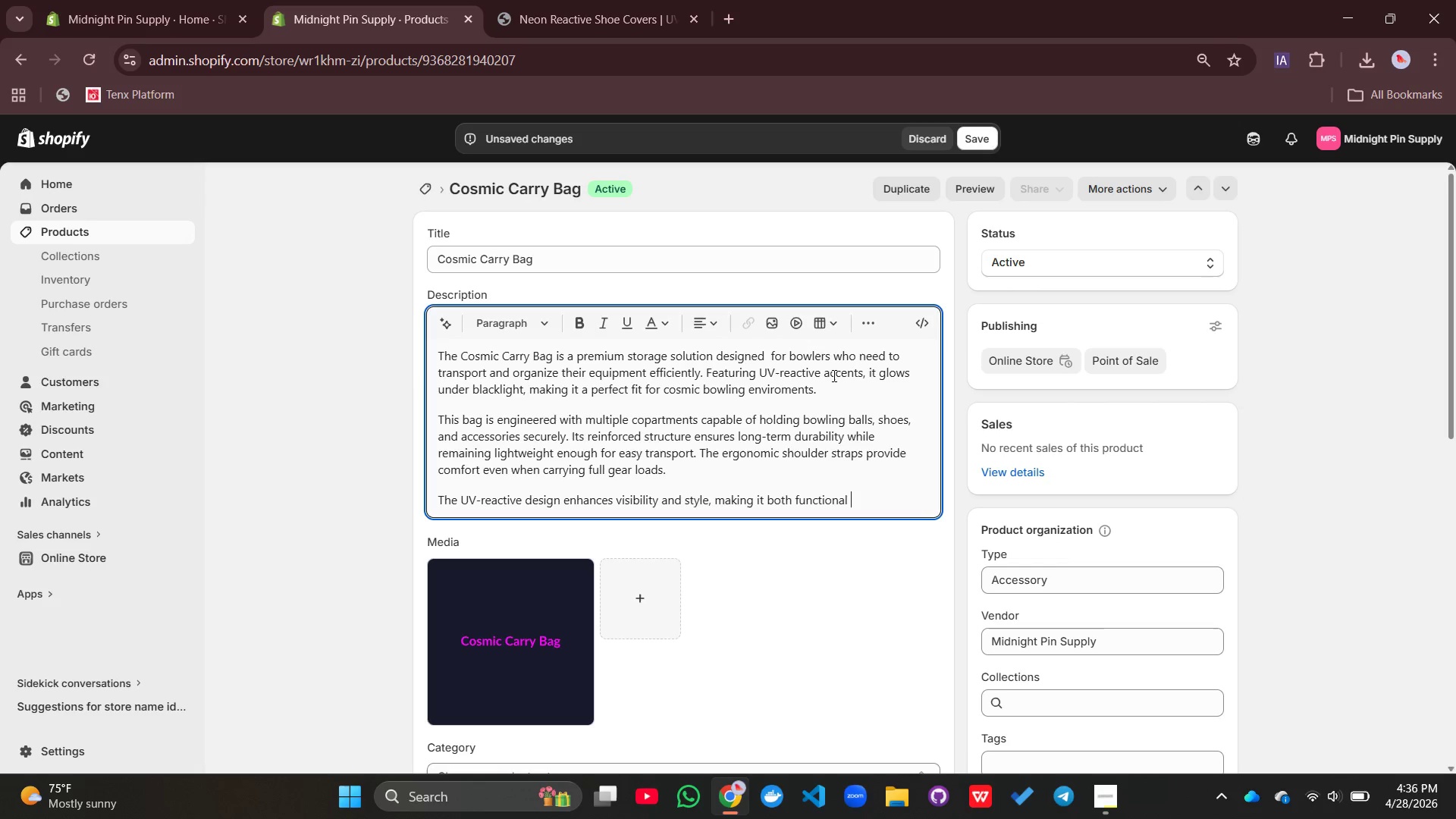 
type(and visually appealing in low-light bowling alleys.)
 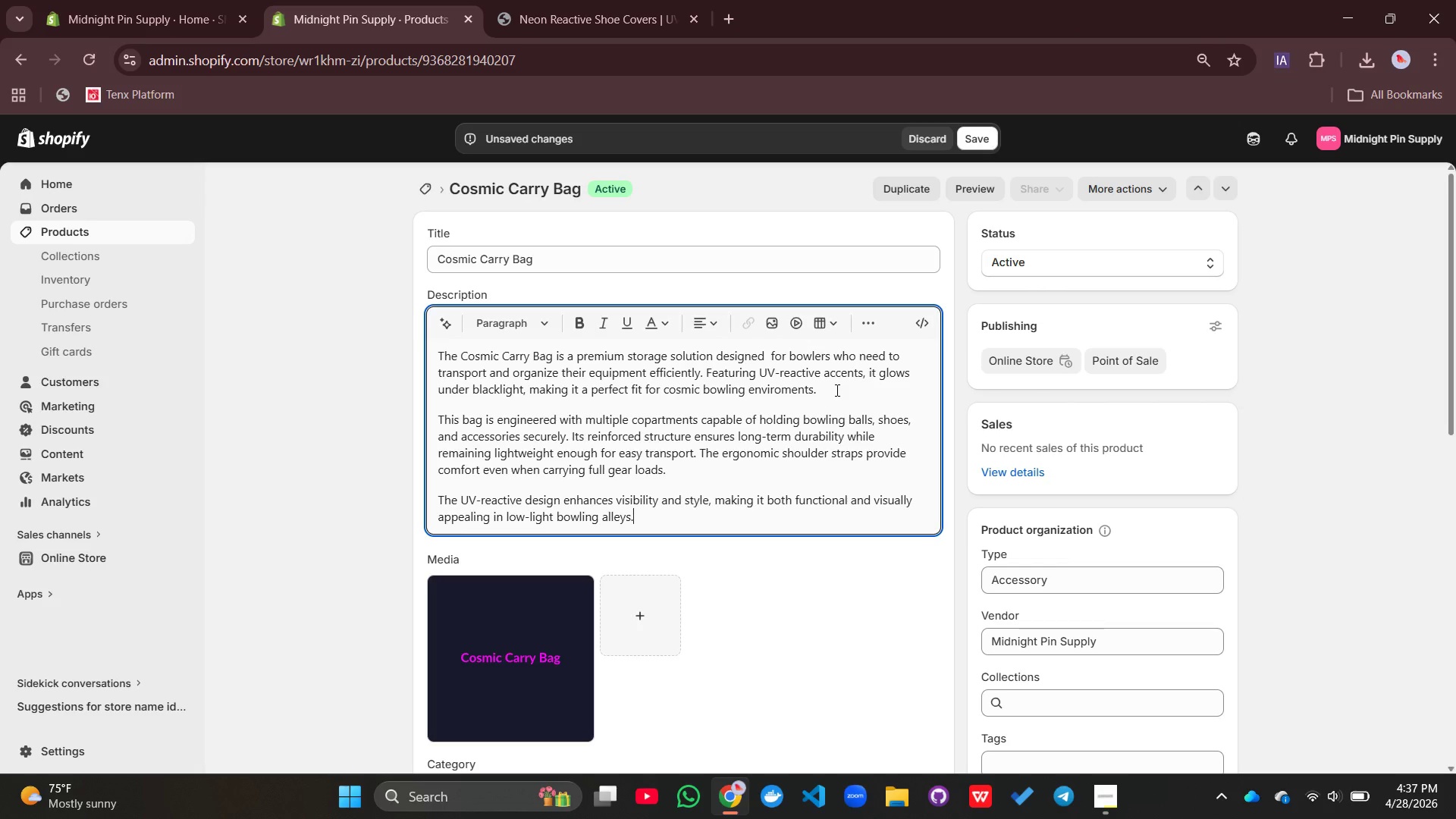 
key(Enter)
 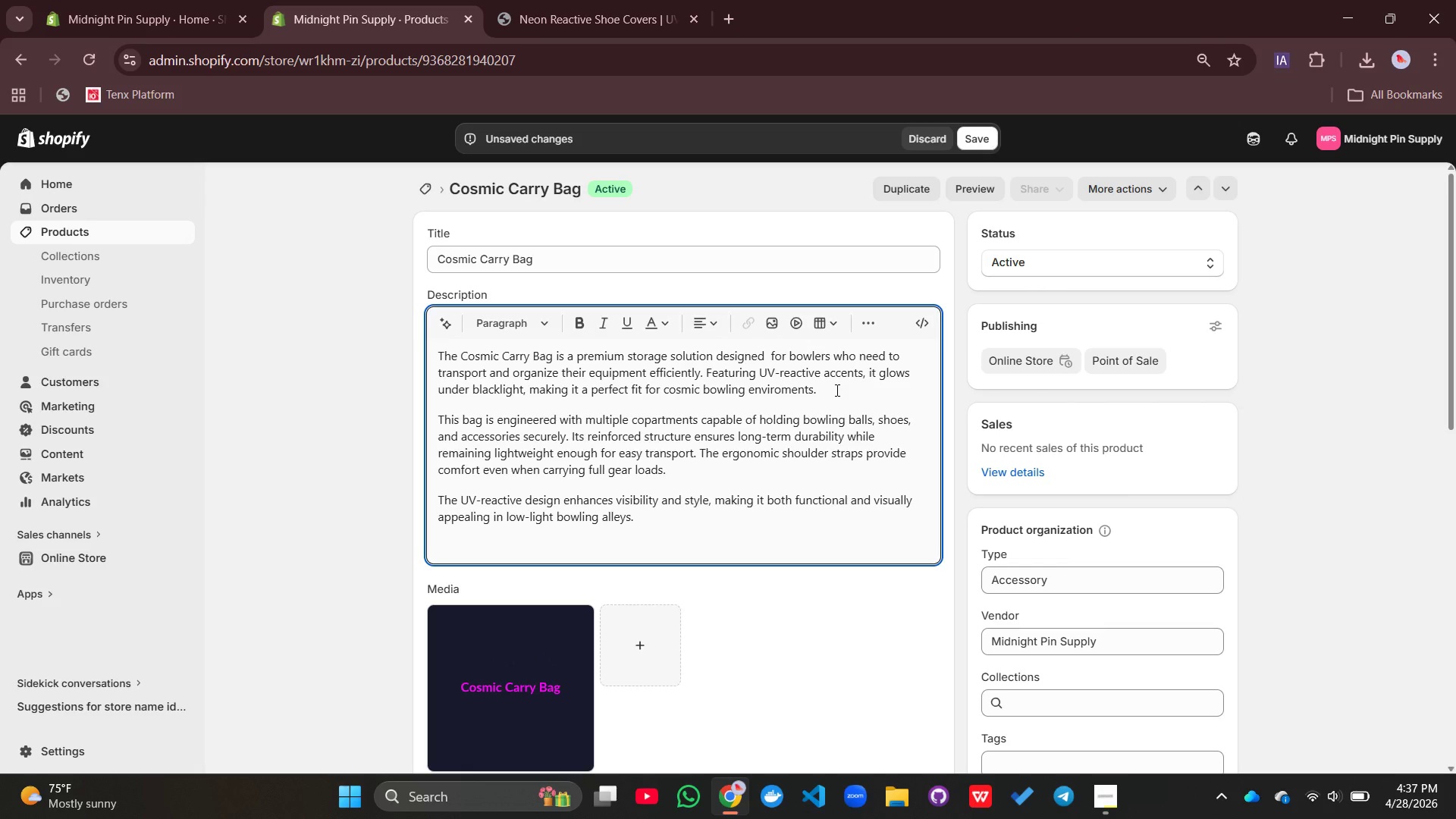 
type(Key Fear)
key(Backspace)
type(tures:)
 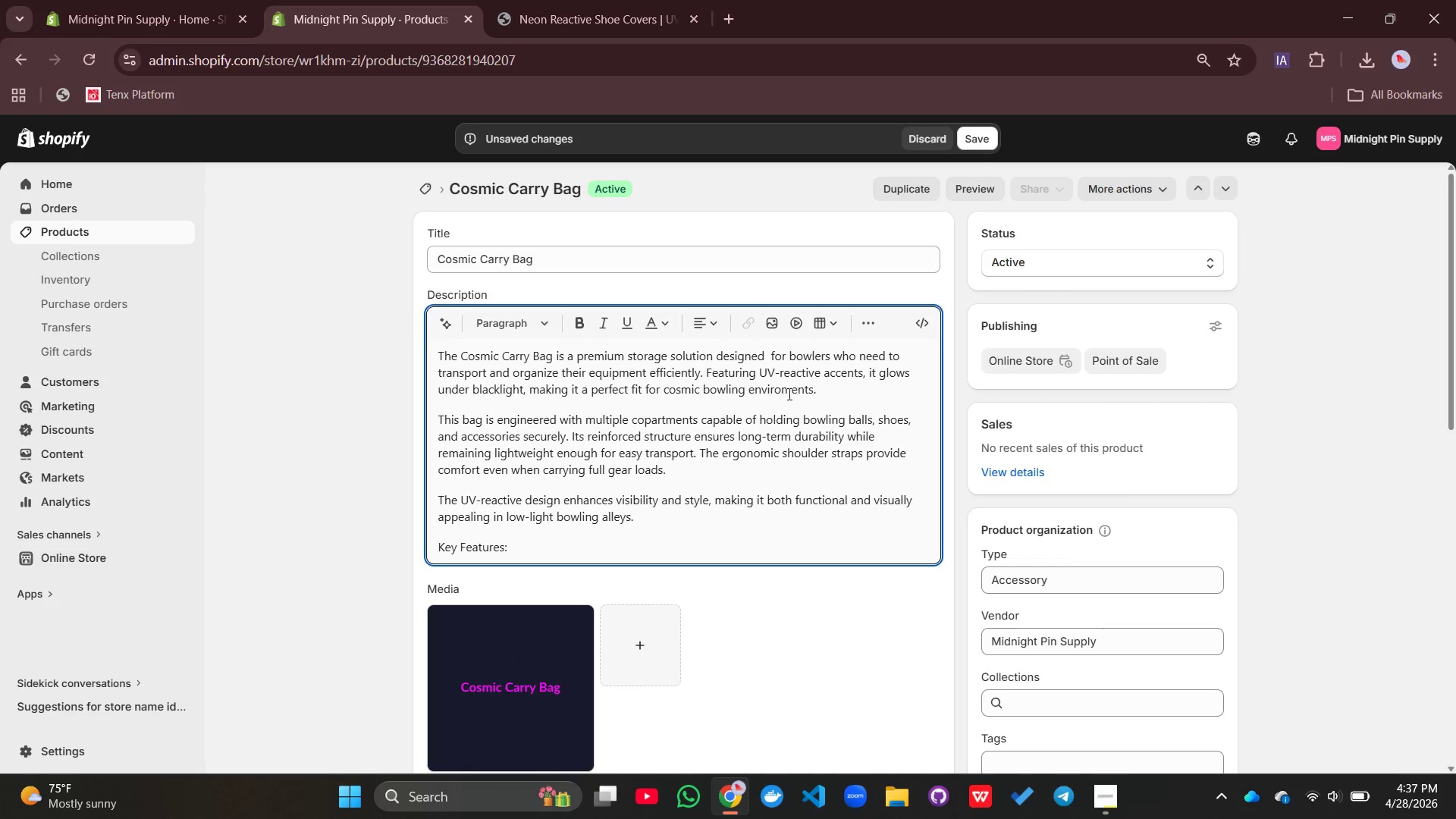 
left_click_drag(start_coordinate=[508, 546], to_coordinate=[419, 548])
 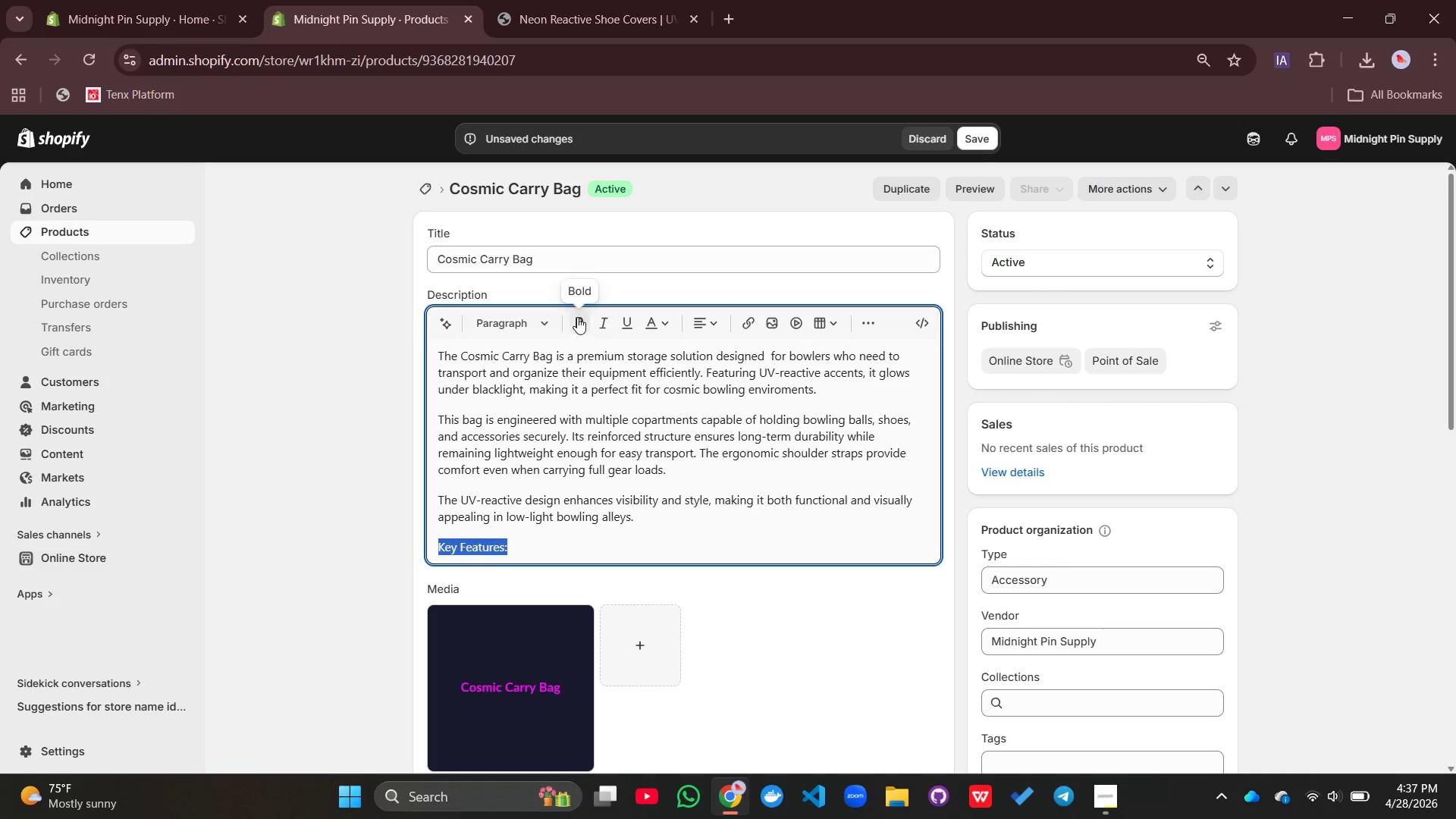 
left_click([579, 315])
 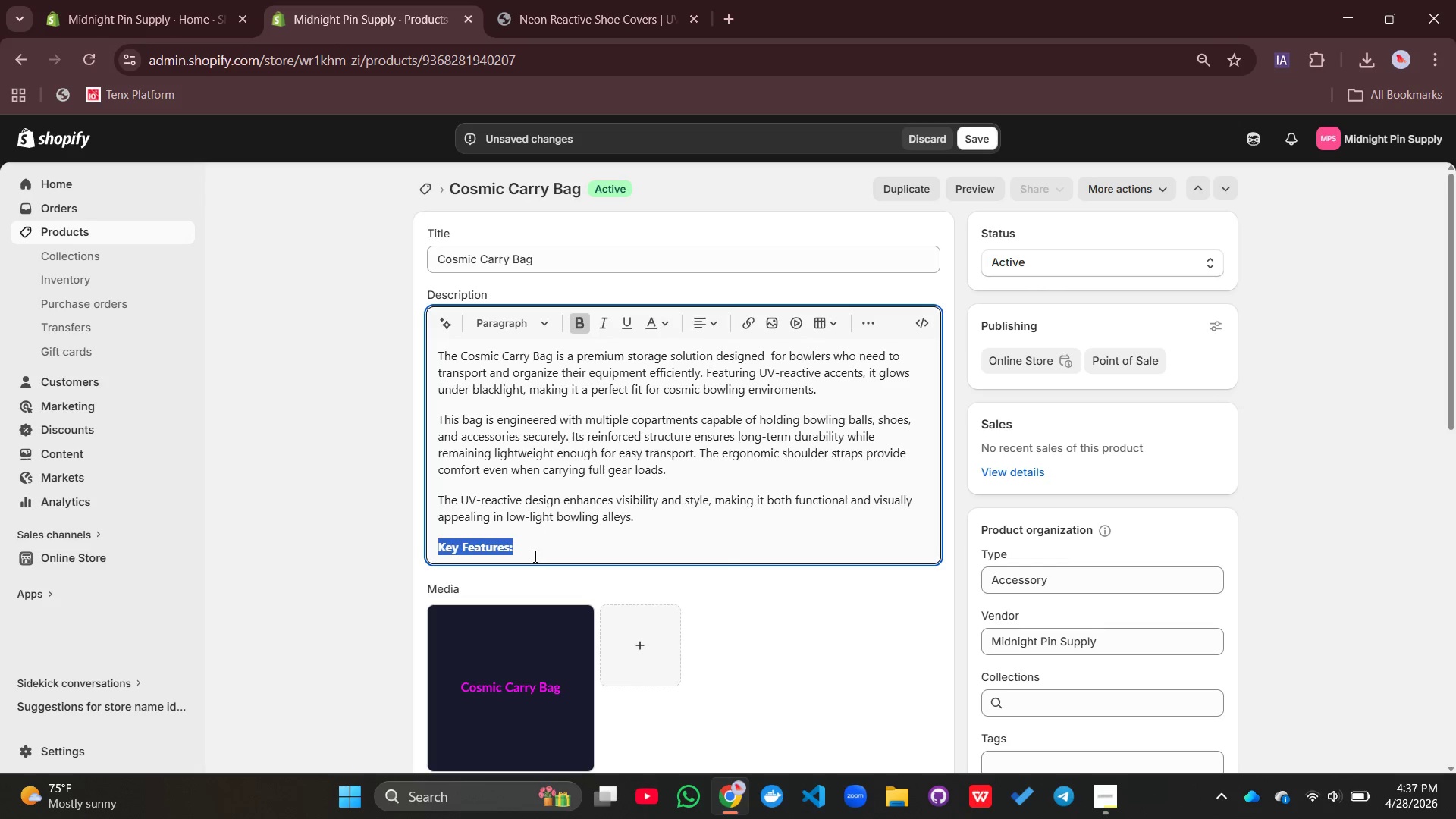 
left_click([532, 557])
 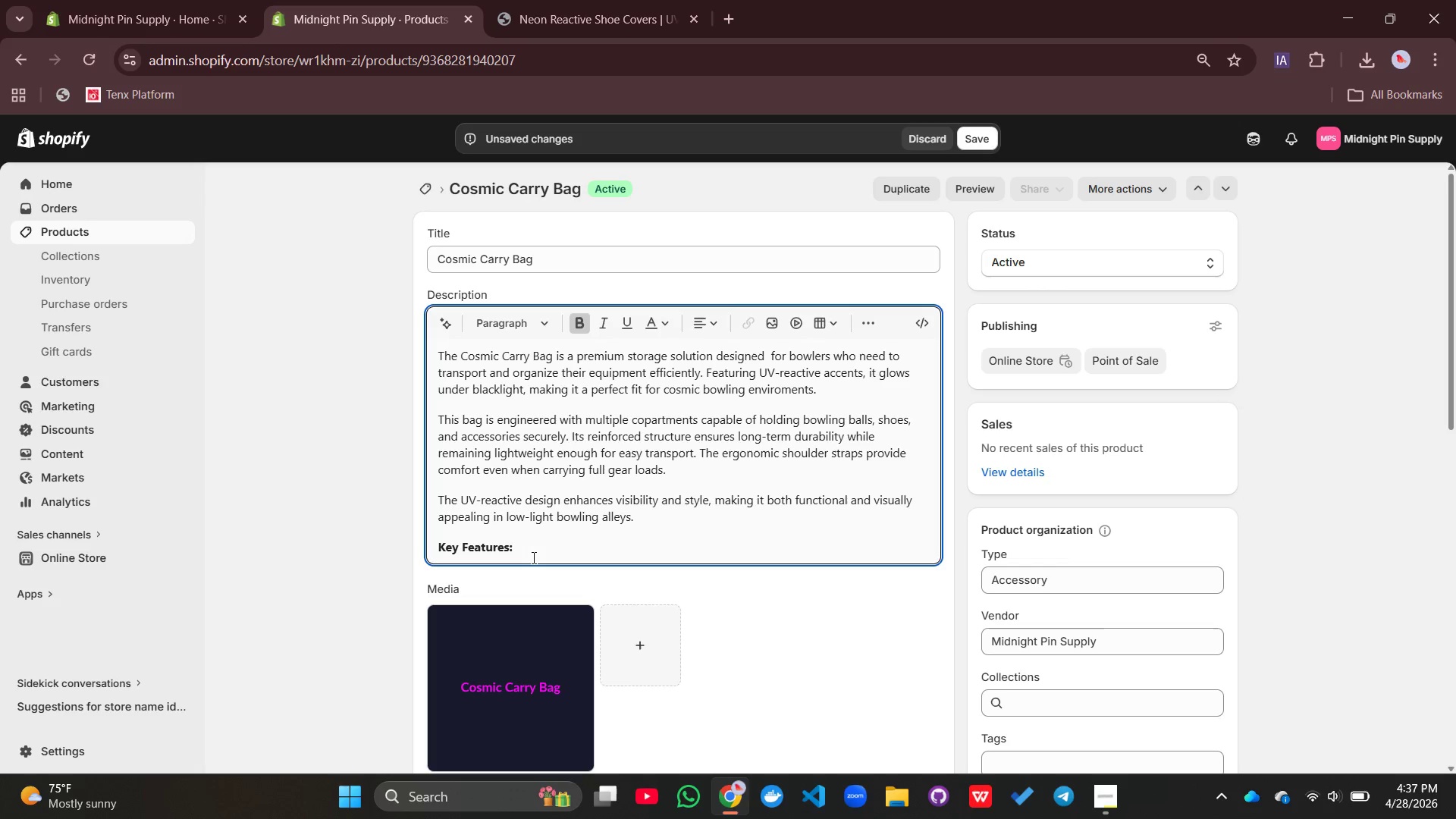 
key(Enter)
 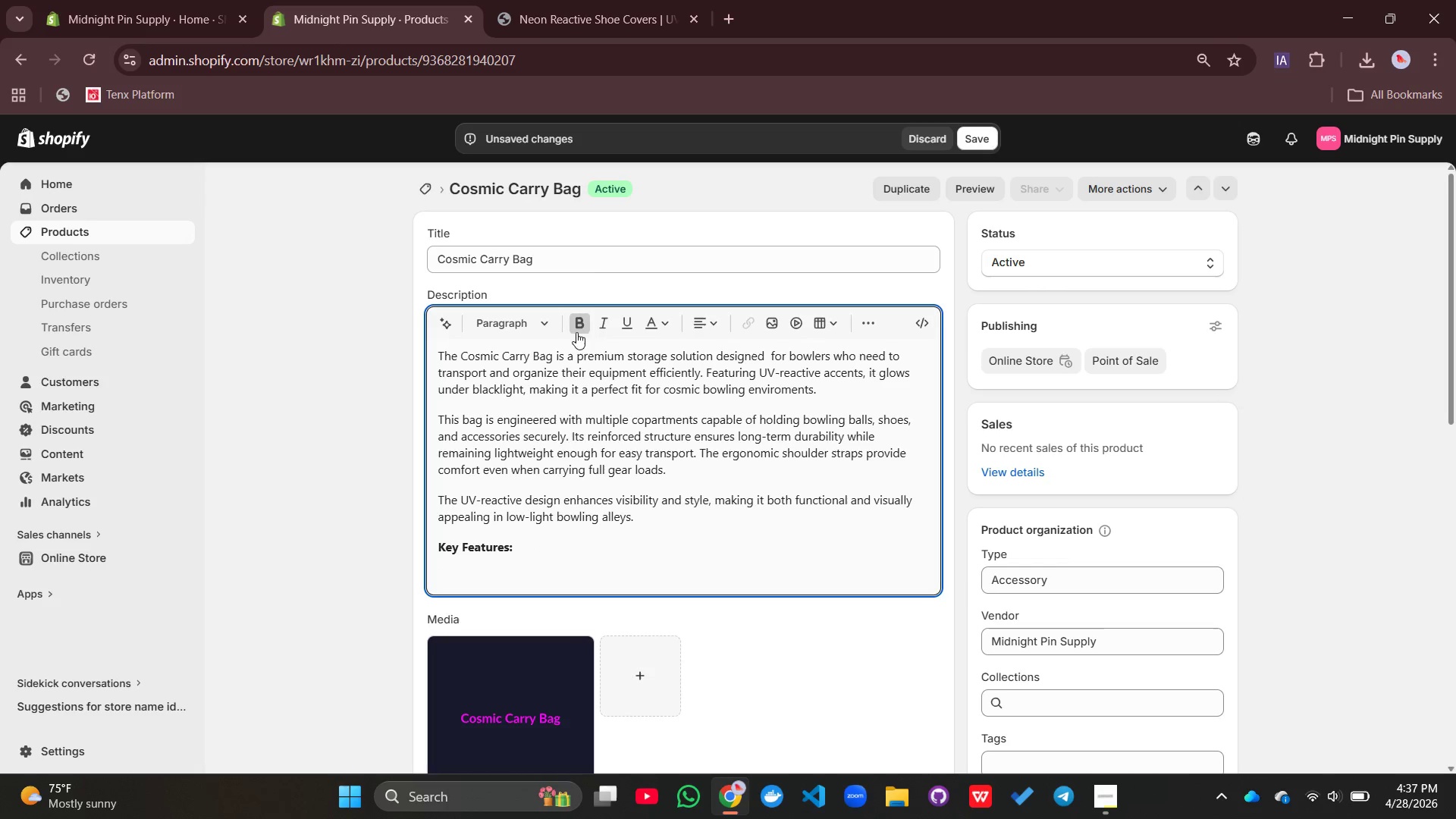 
left_click([576, 327])
 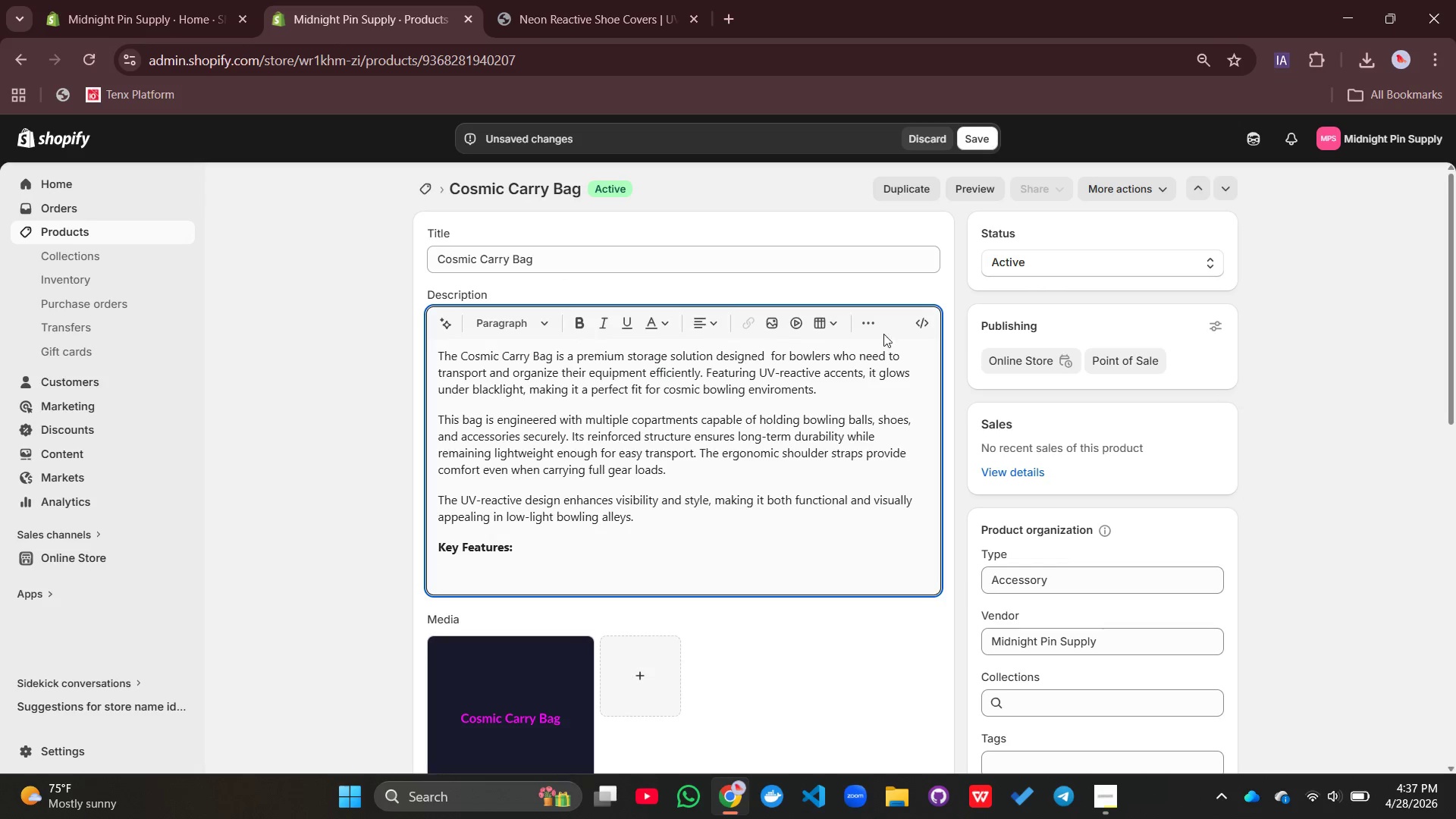 
left_click([873, 321])
 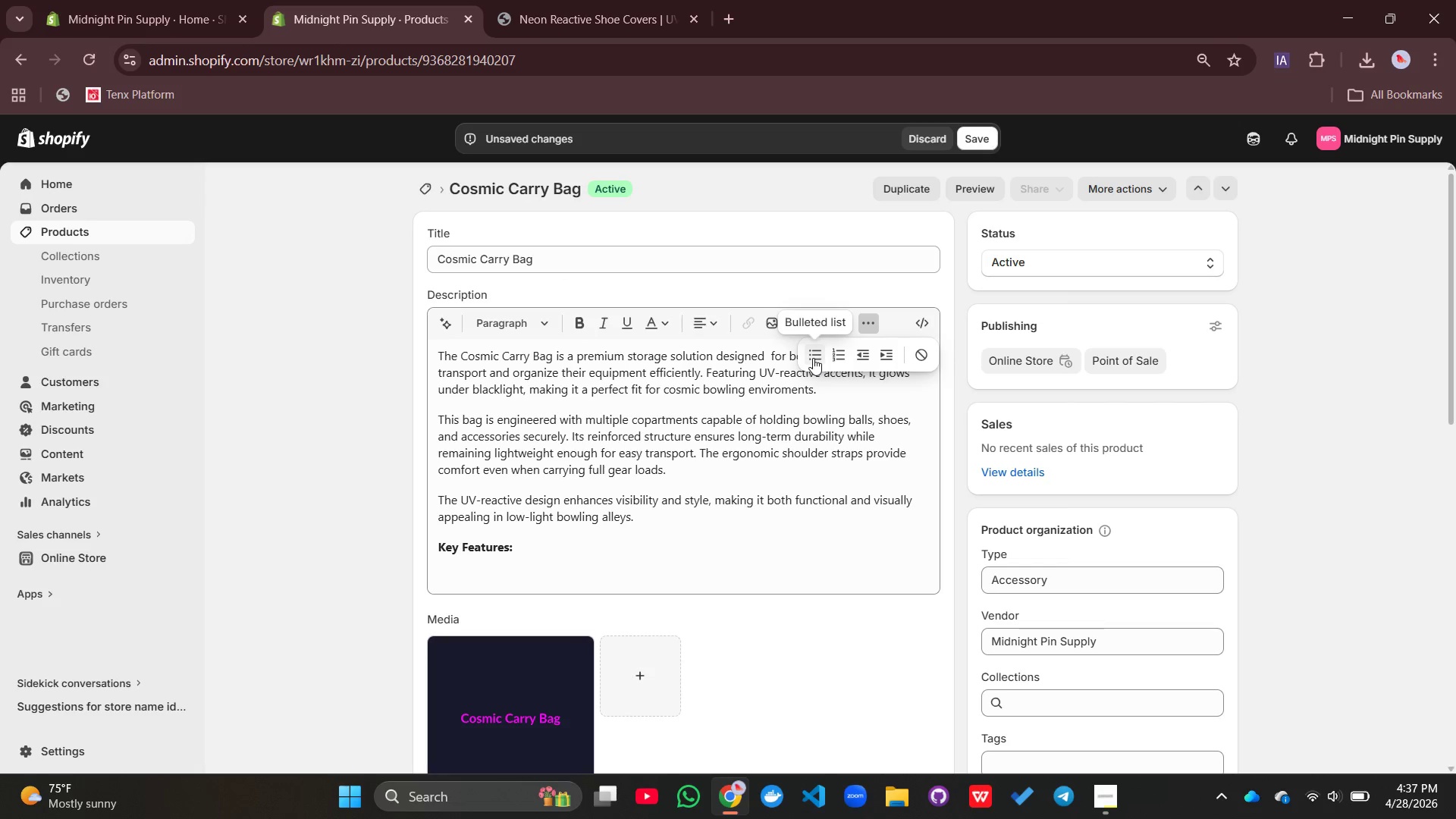 
left_click([813, 358])
 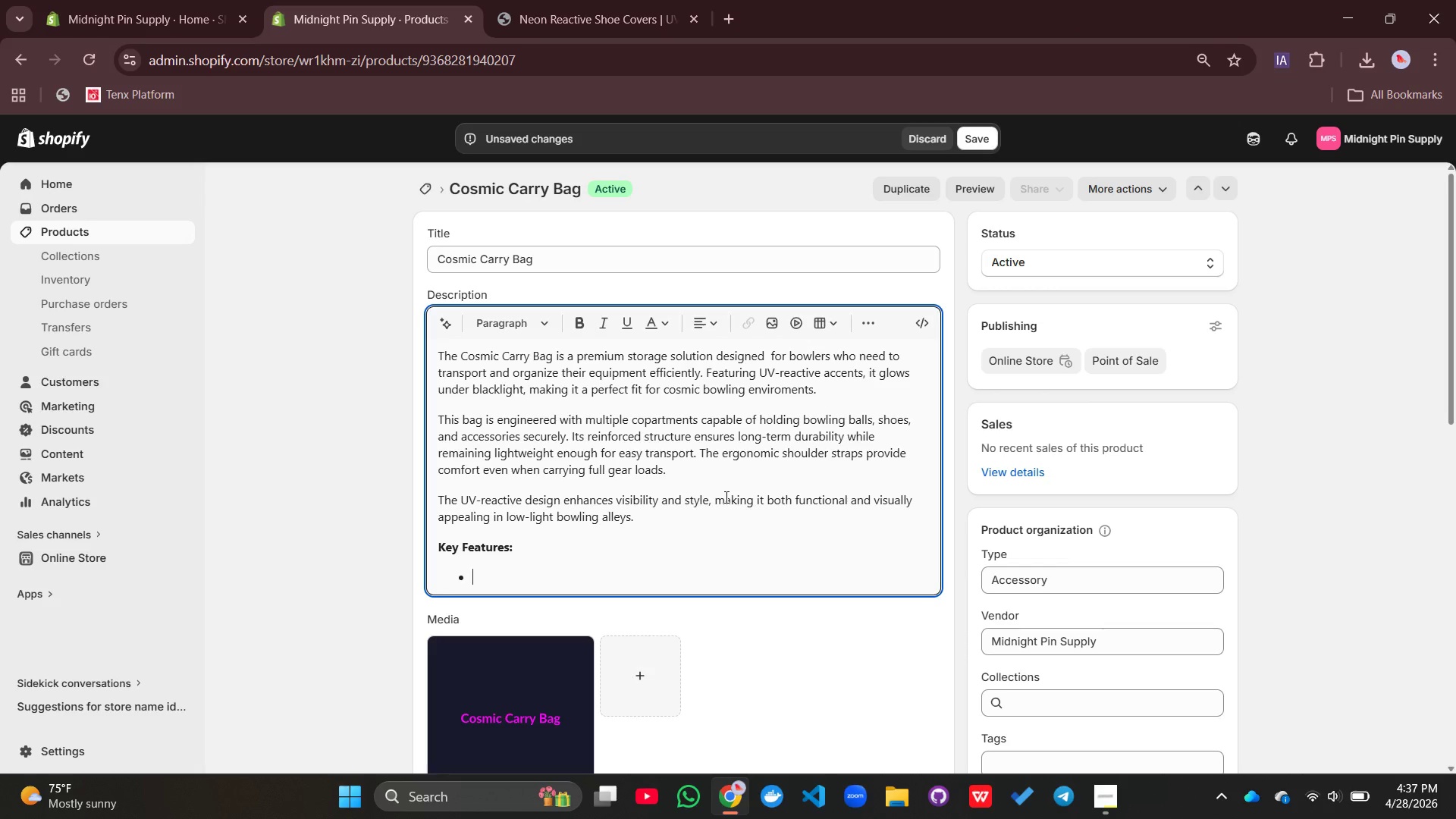 
type(Uv)
key(Backspace)
type(V-reactive glowing accents)
 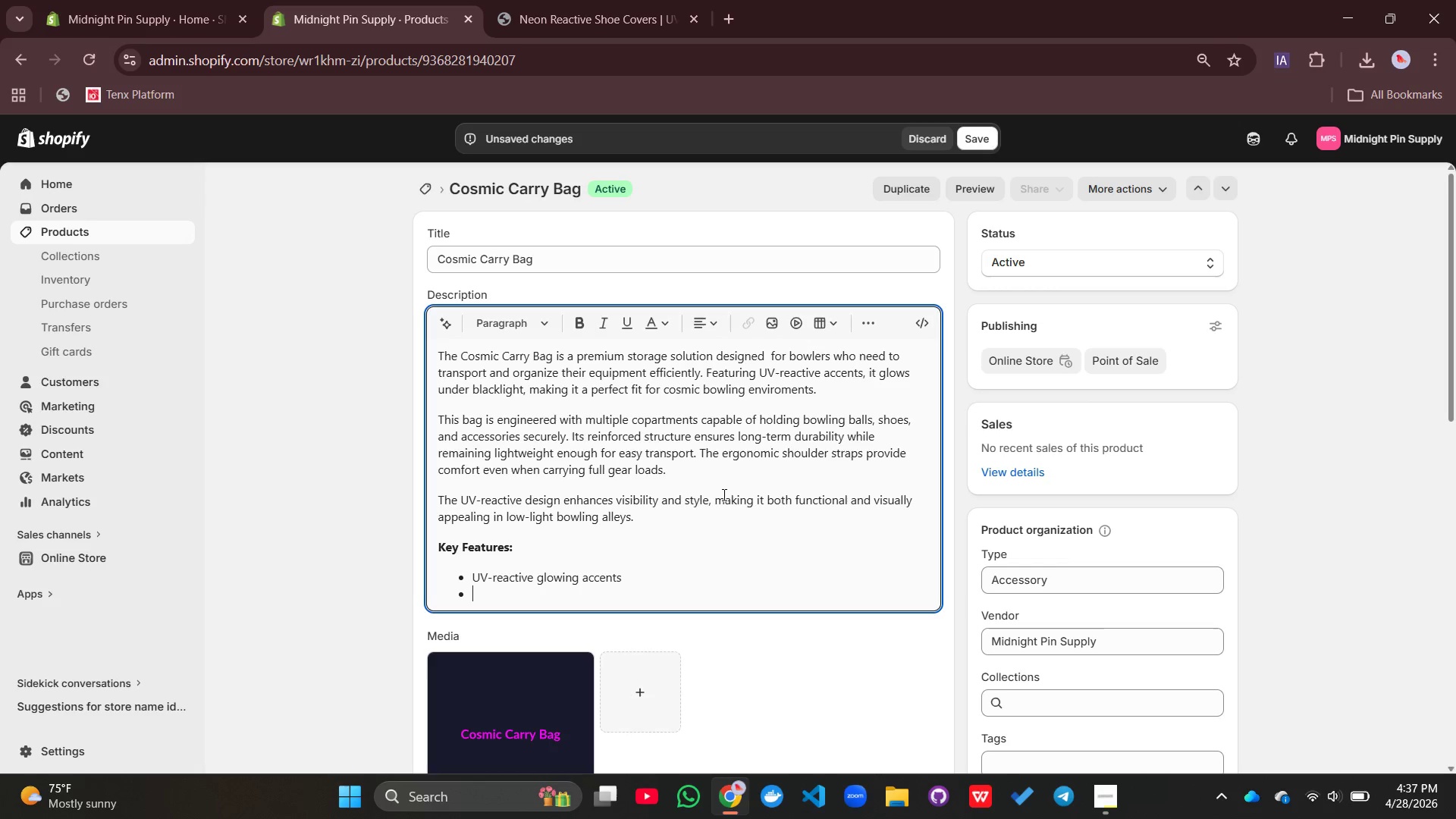 
 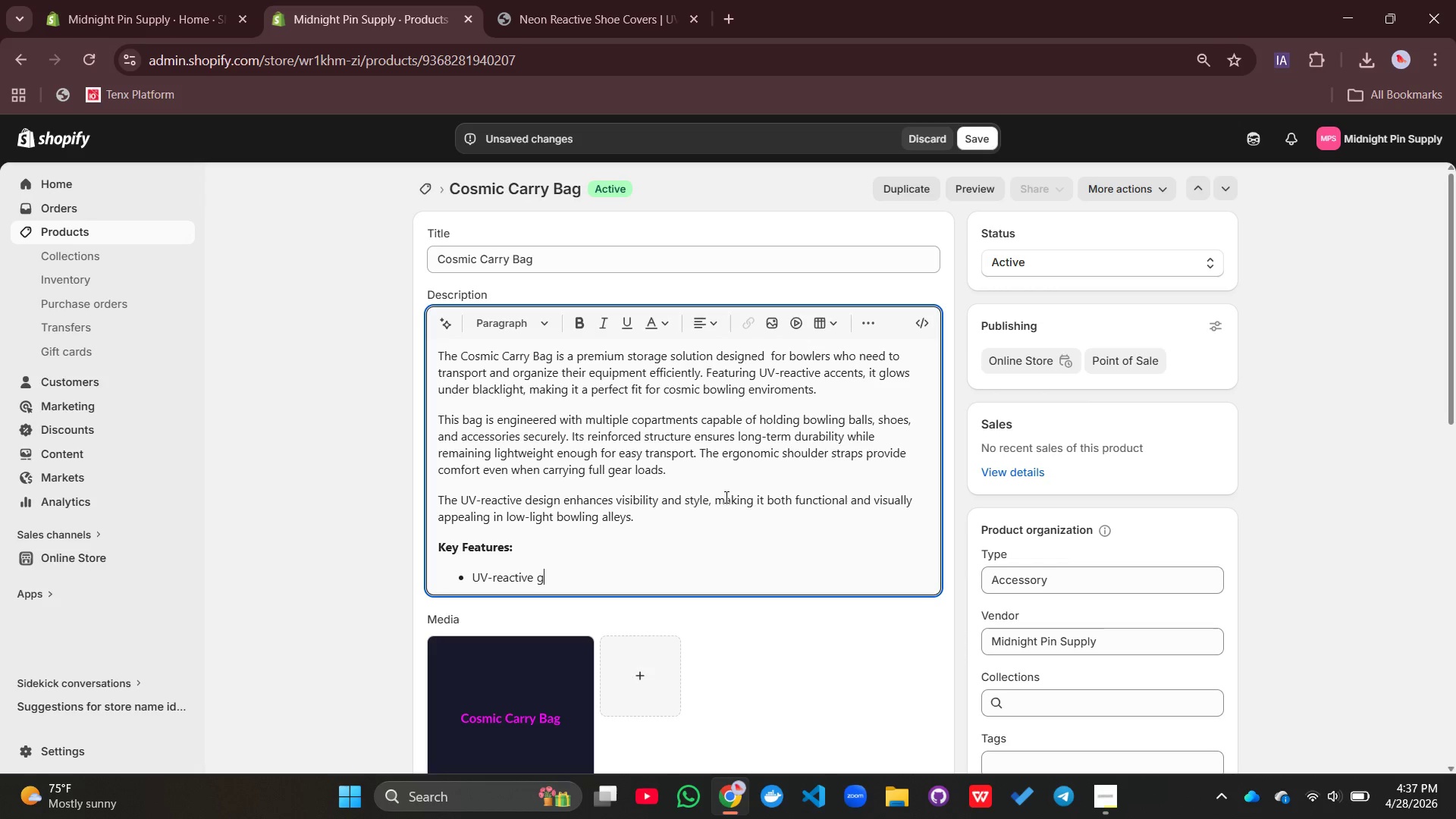 
key(Enter)
 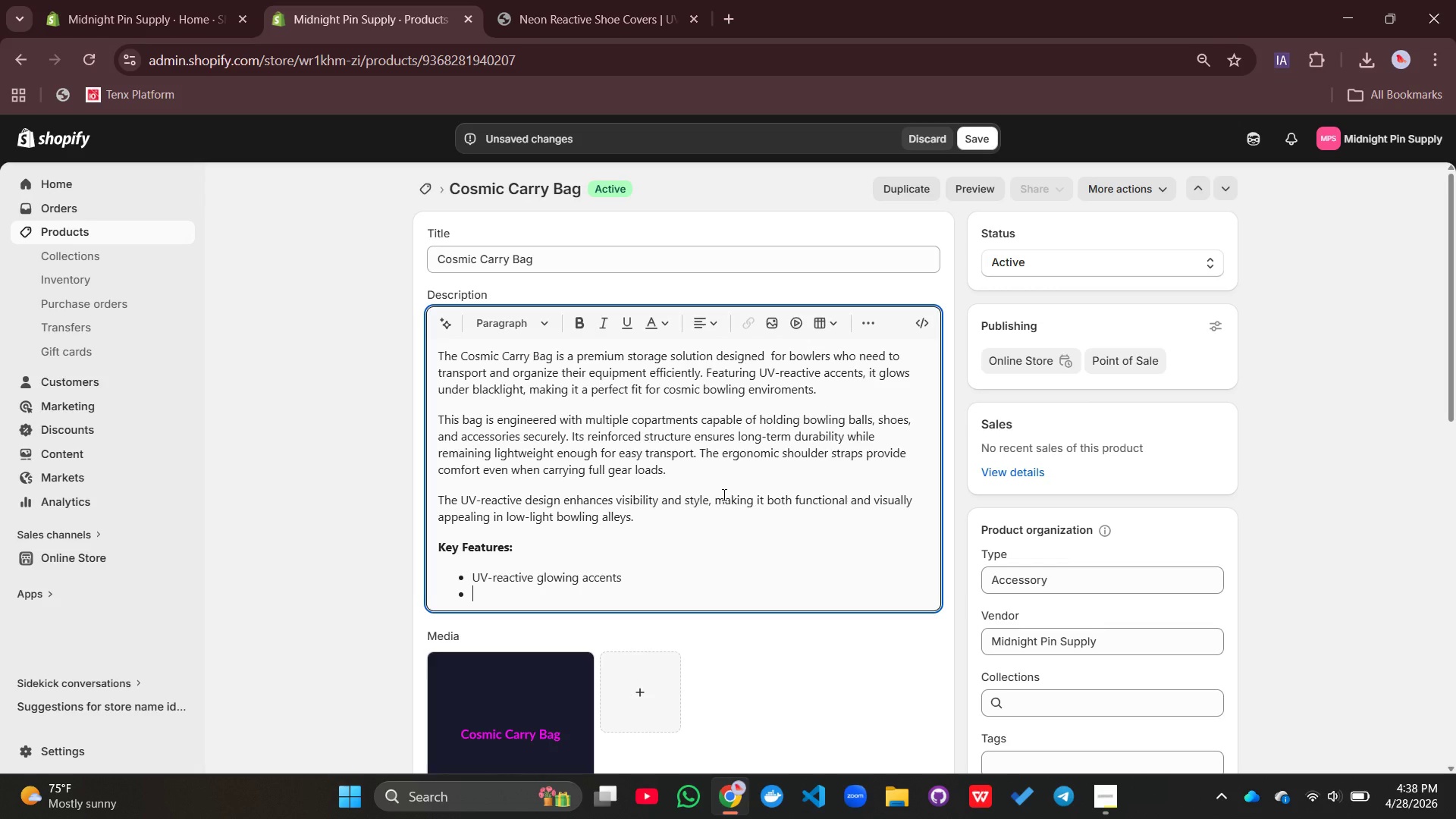 
type(Multi-compartment storage system)
 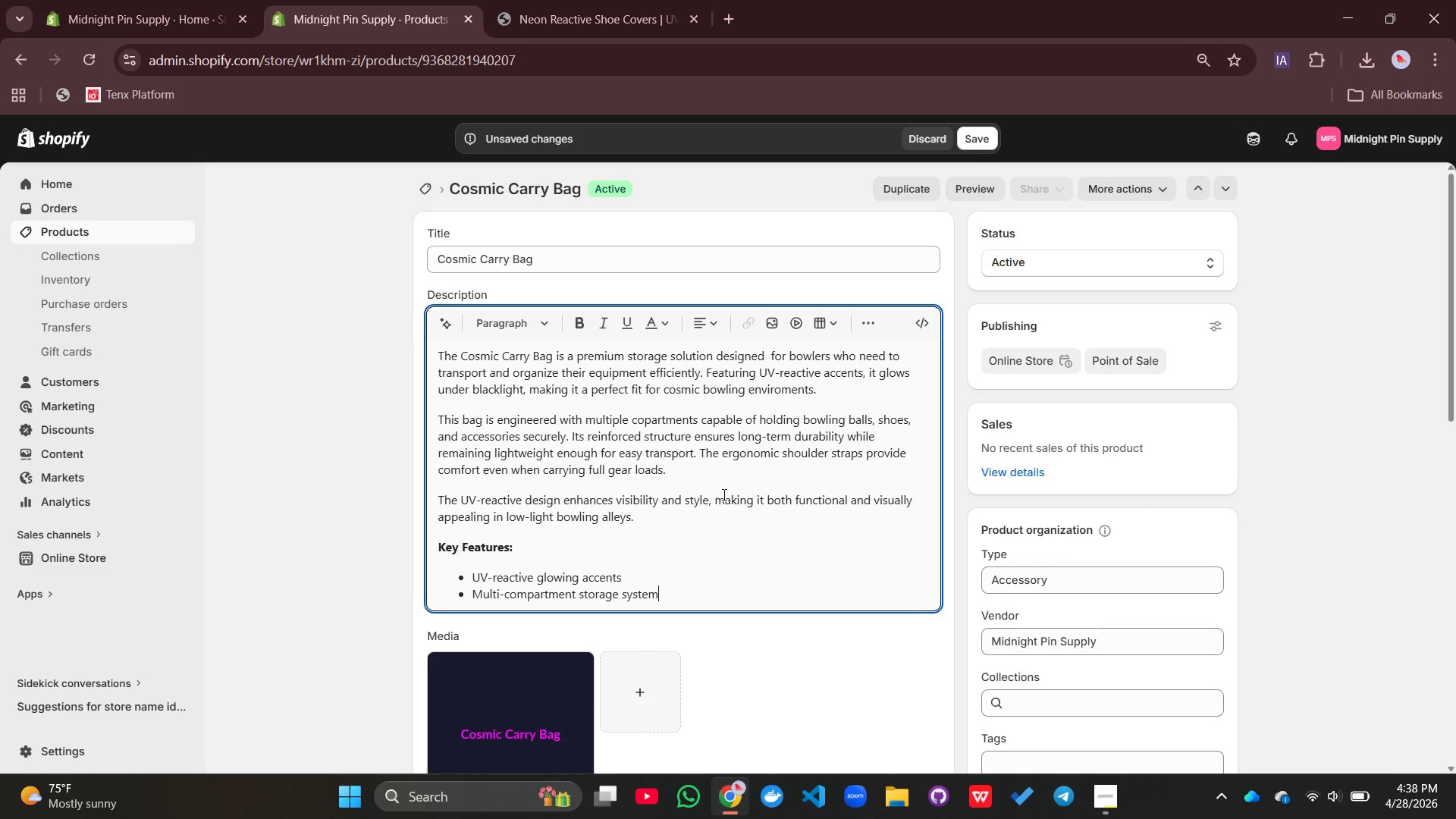 
key(Enter)
 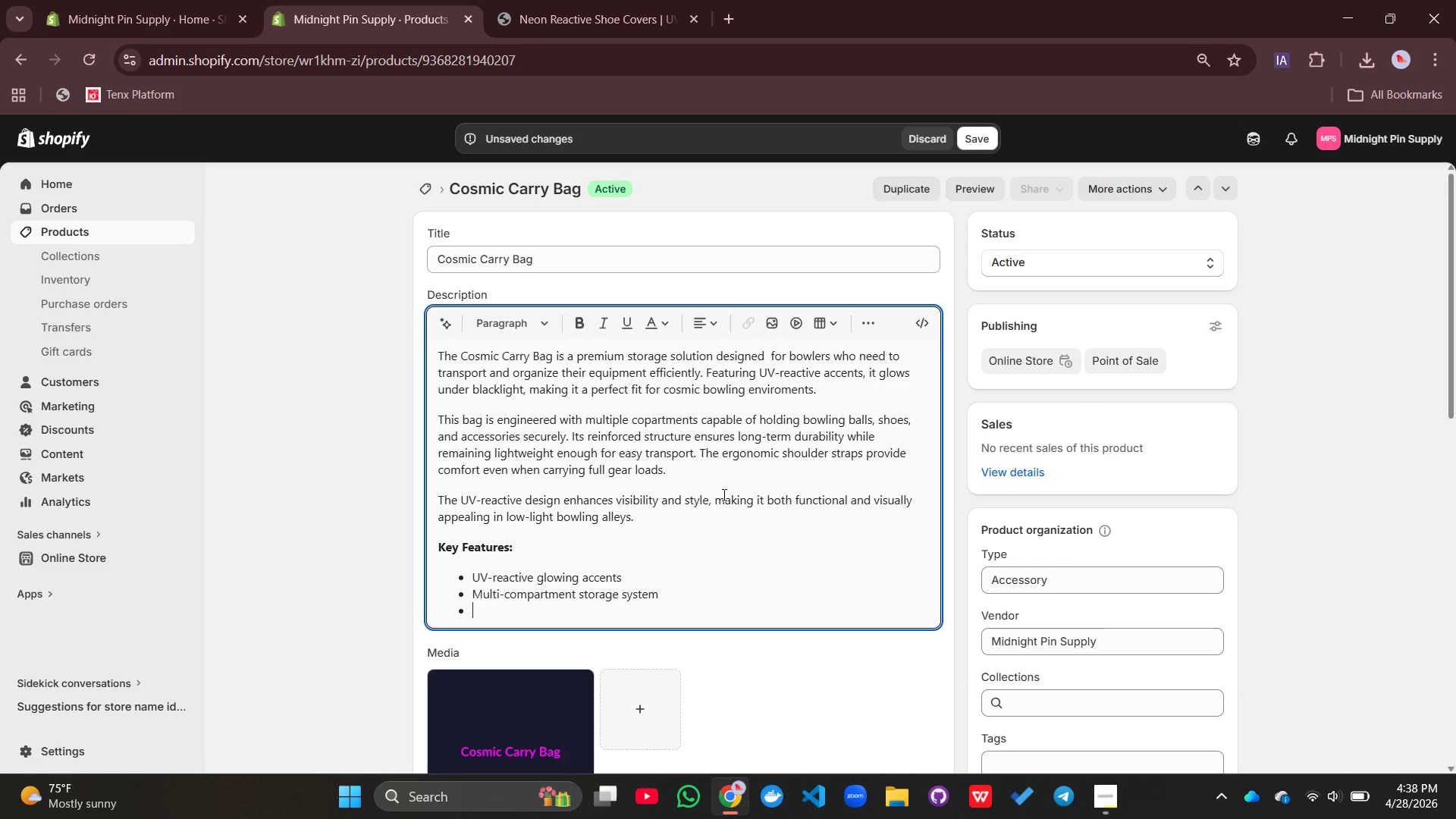 
type(HOlds )
key(Backspace)
key(Backspace)
key(Backspace)
key(Backspace)
key(Backspace)
type(olds)
 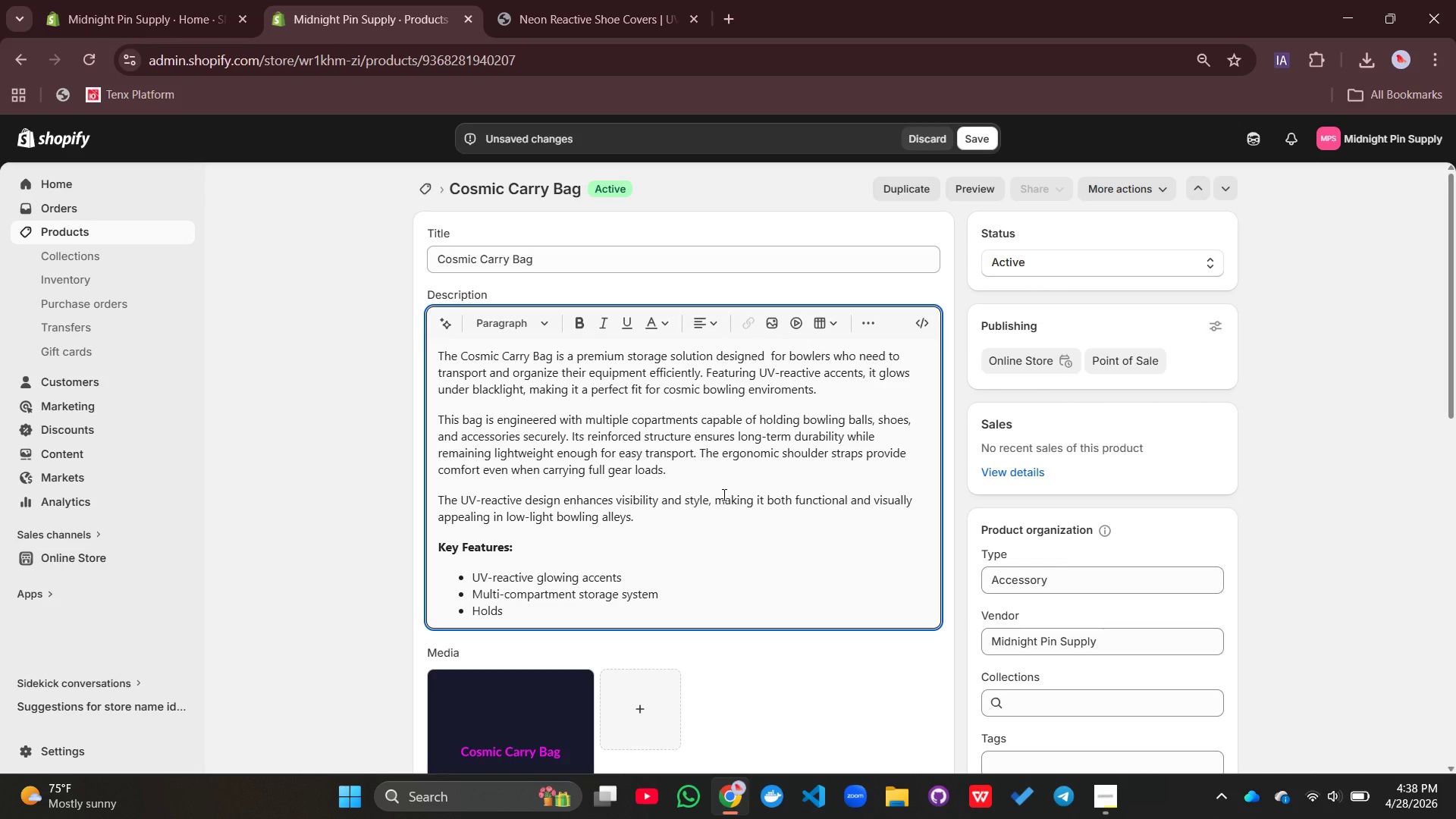 
type( balls, shoes, and accessories)
 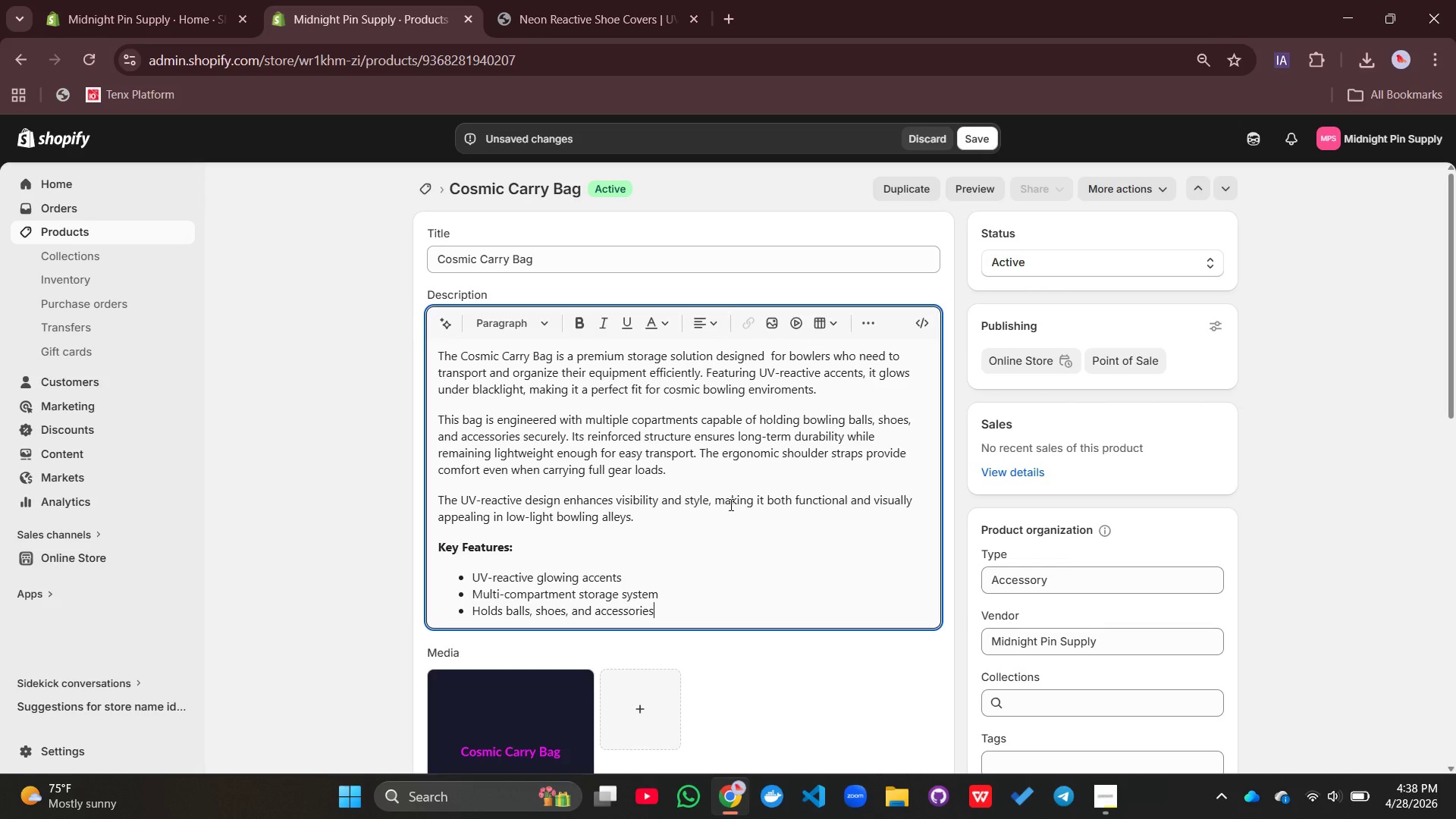 
key(Enter)
 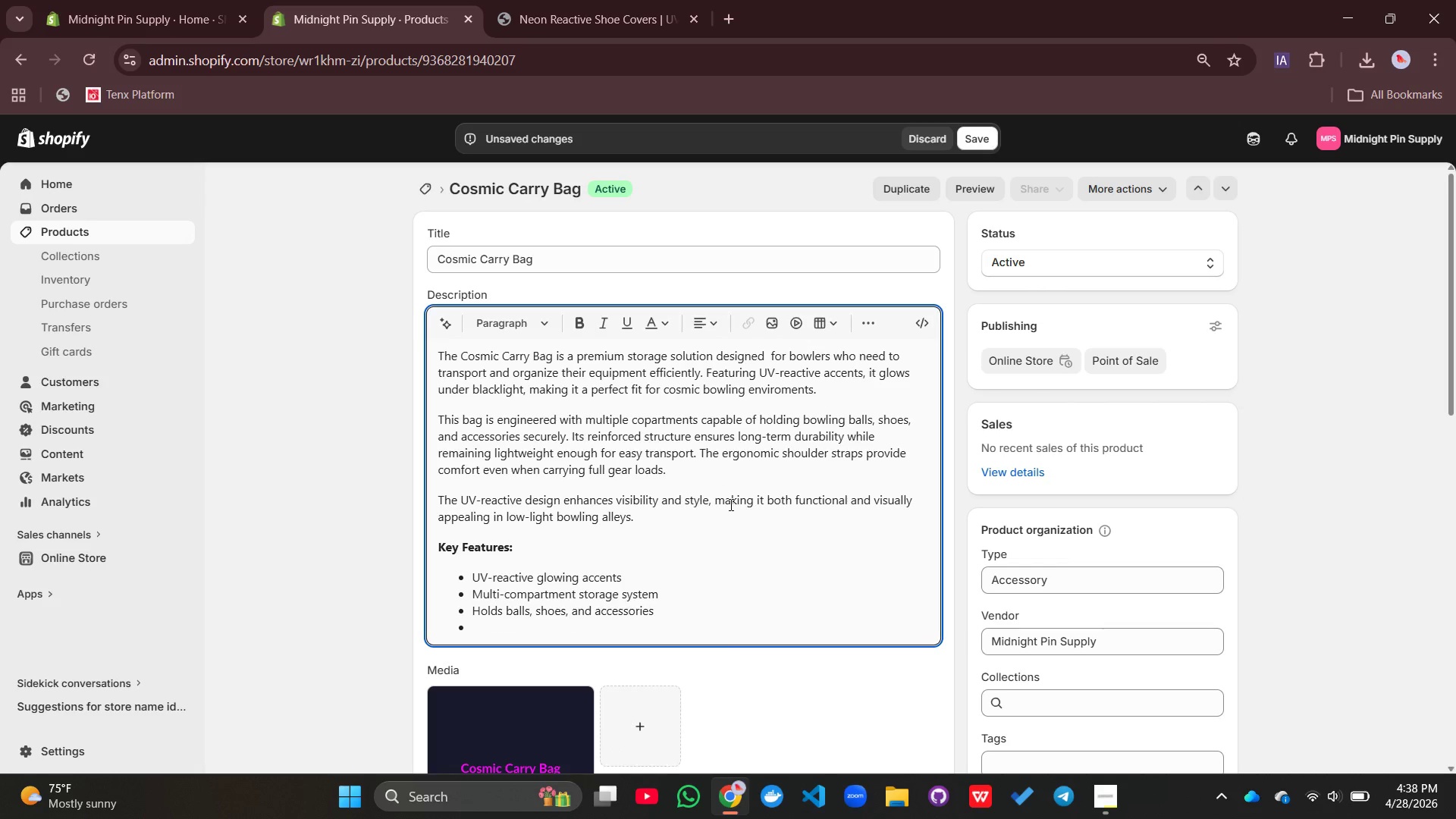 
type(Durab;e)
key(Backspace)
key(Backspace)
type(le yet lightweight construction)
 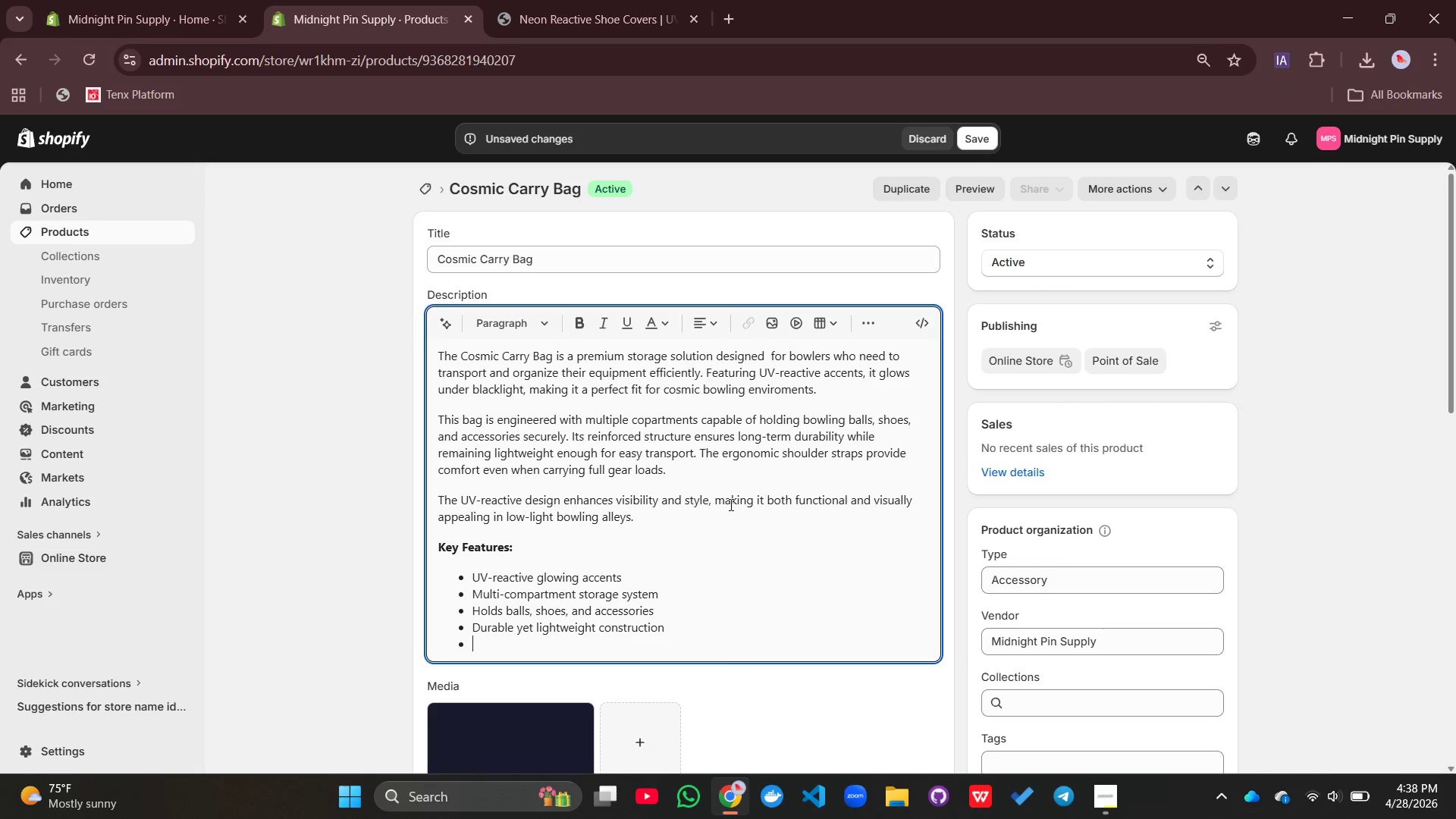 
 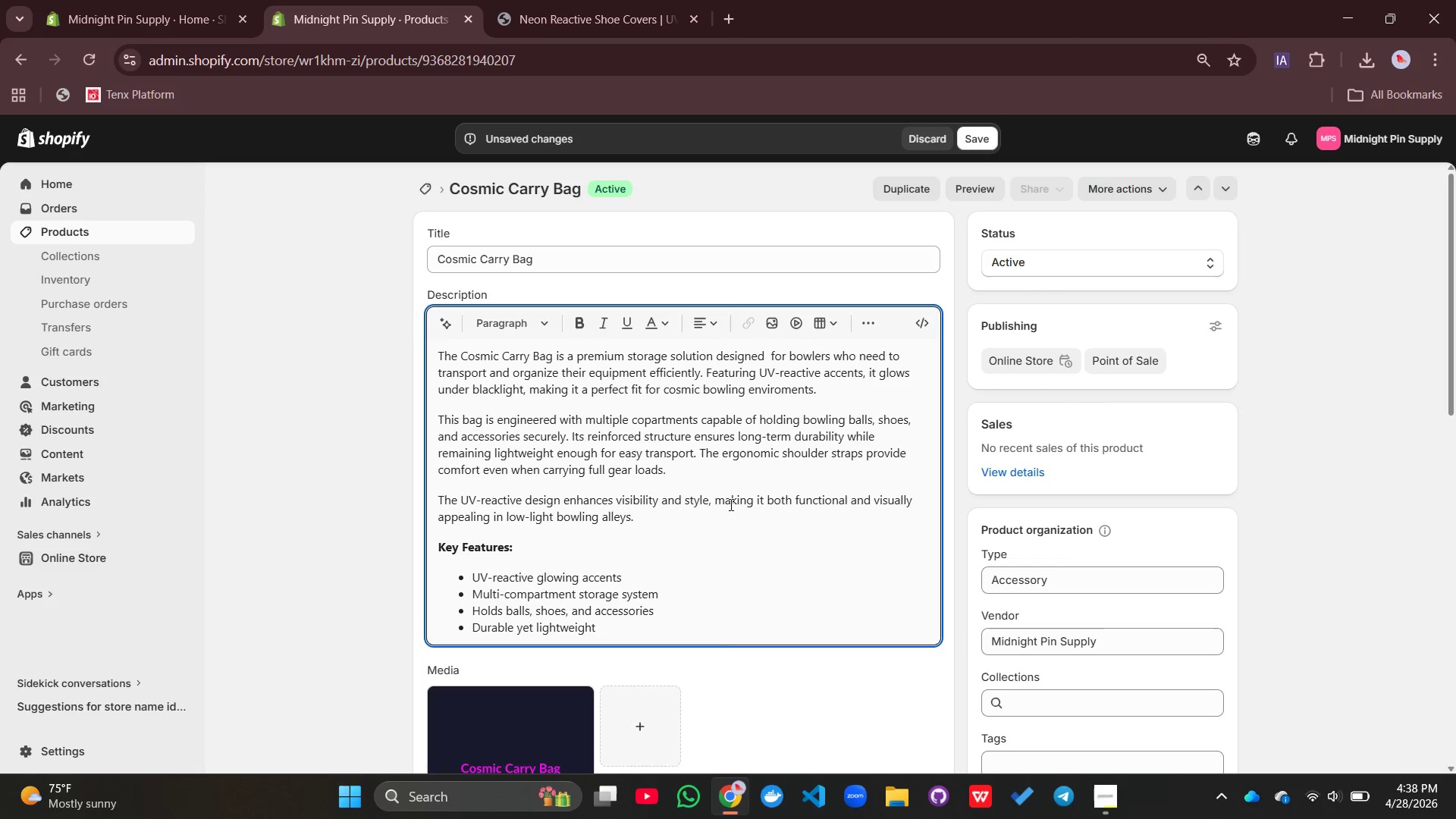 
key(Enter)
 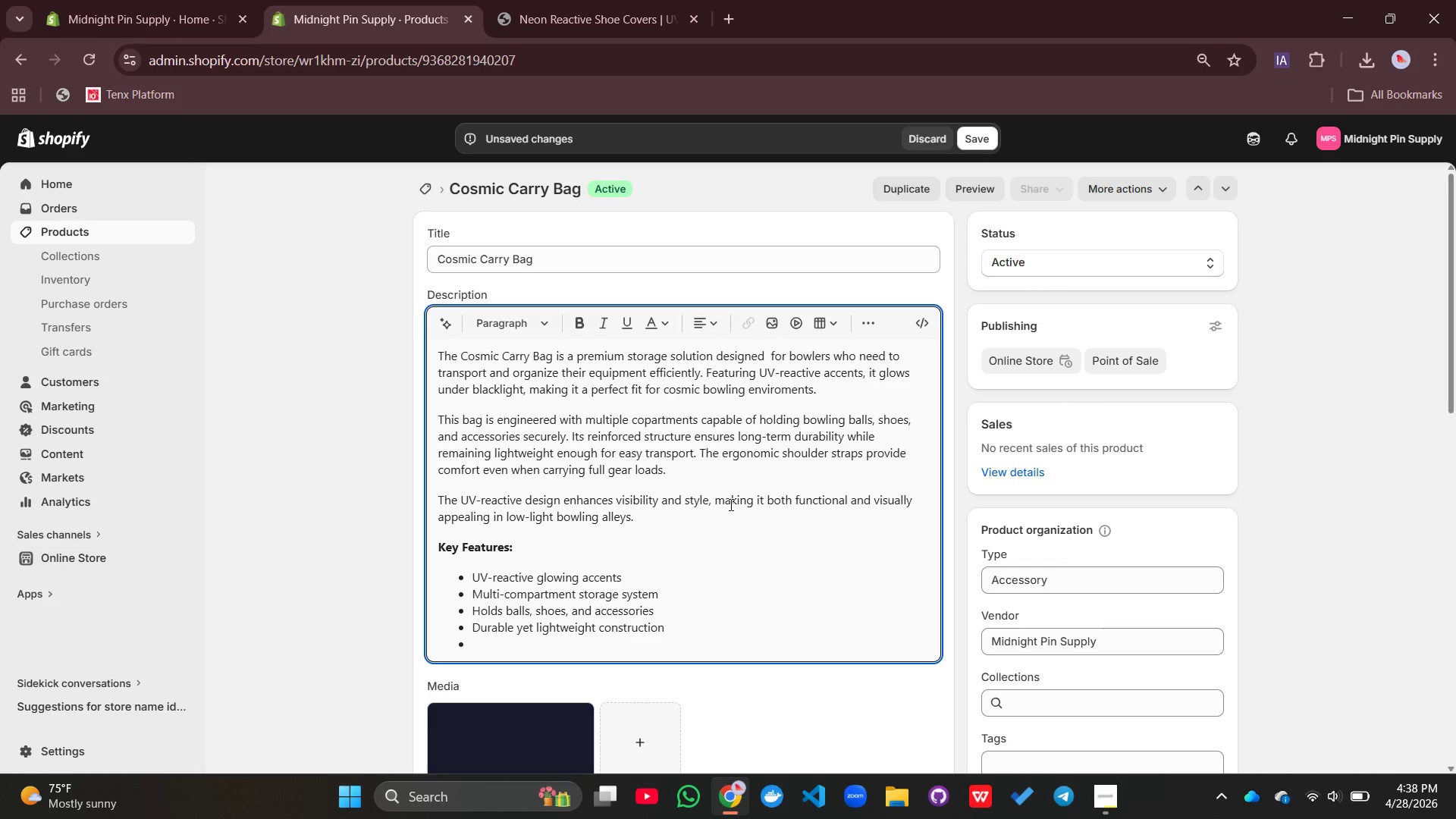 
wait(11.02)
 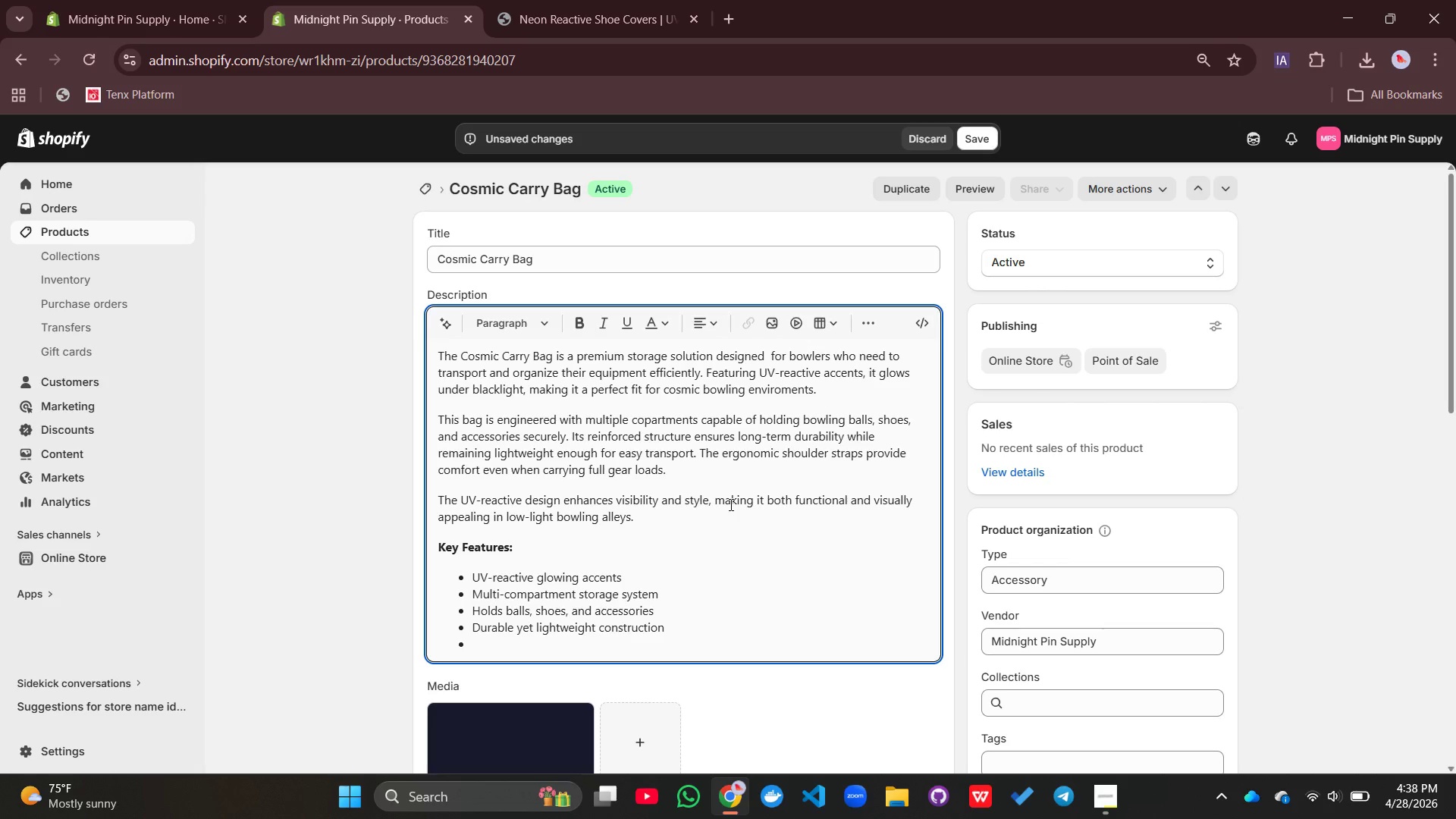 
type(Comfortable )
 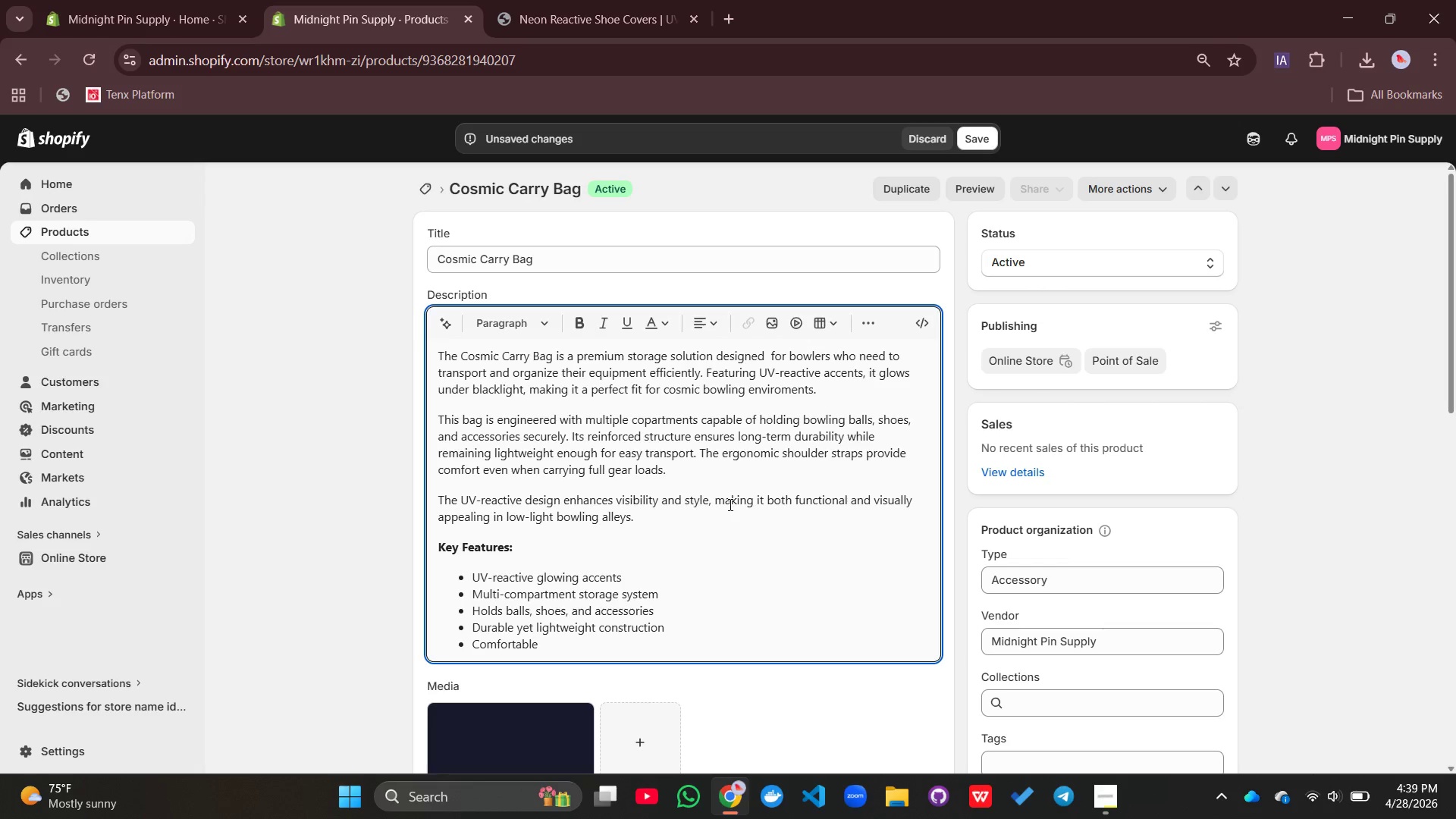 
wait(18.14)
 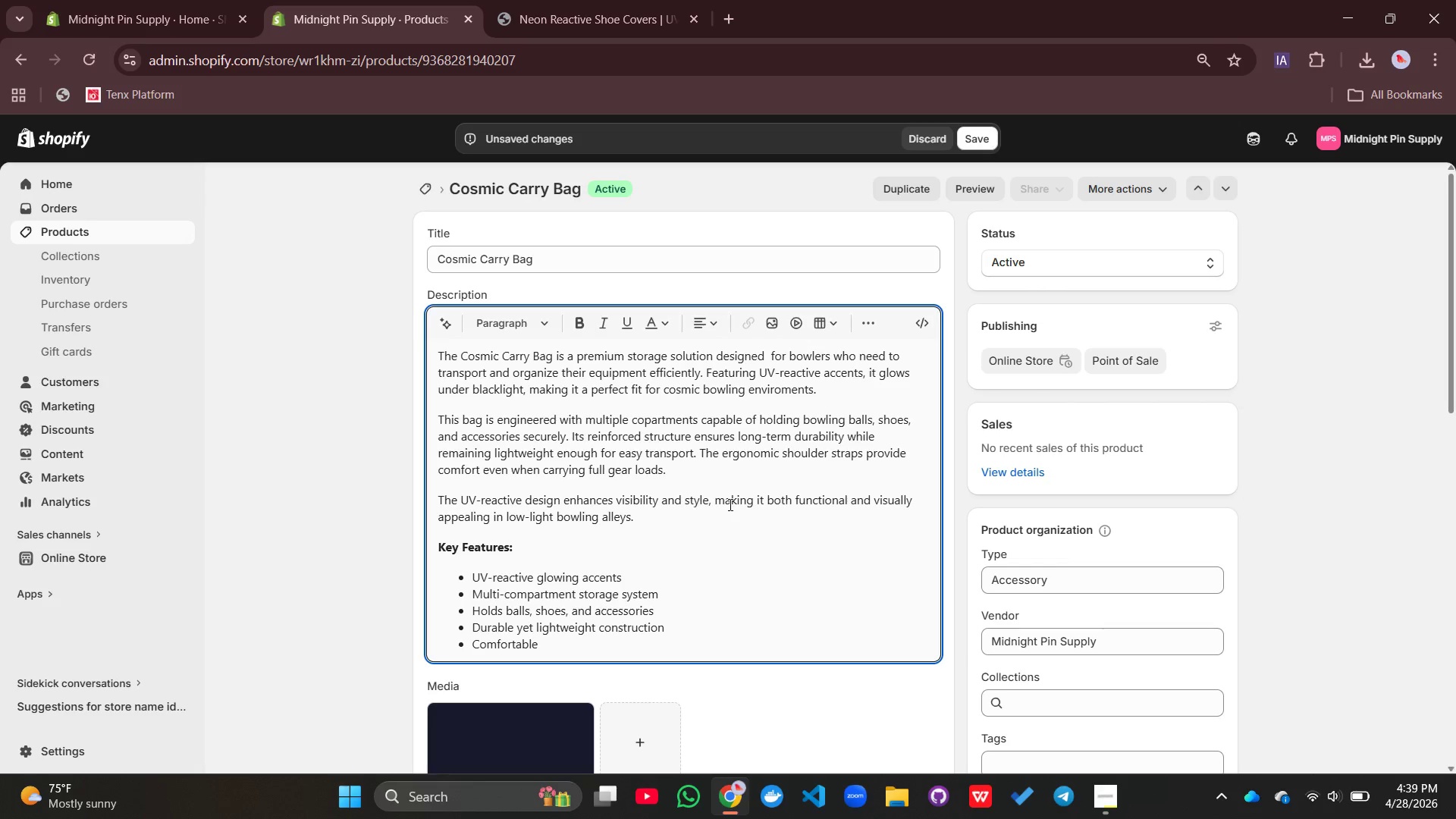 
type(transport design)
 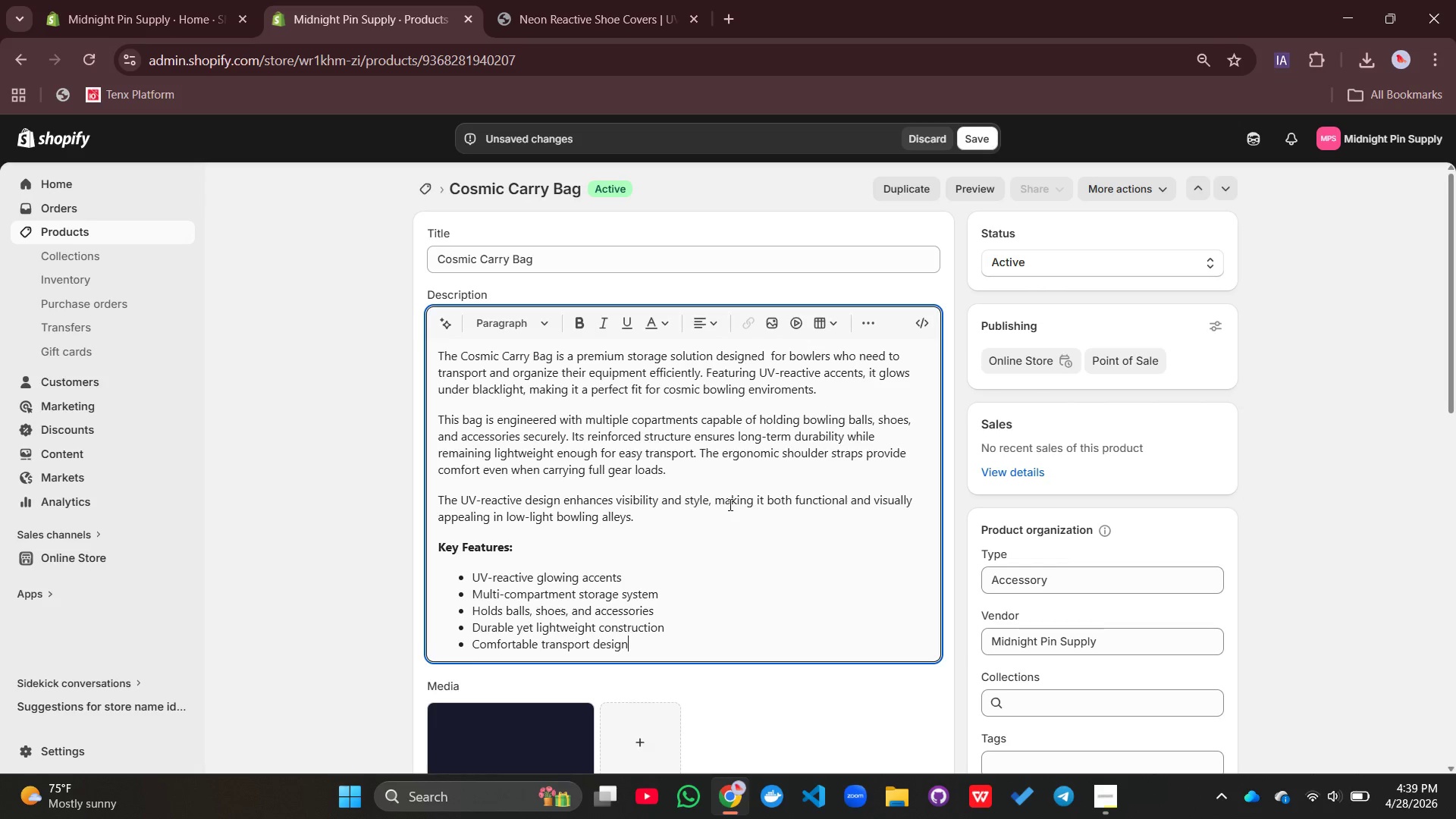 
key(Enter)
 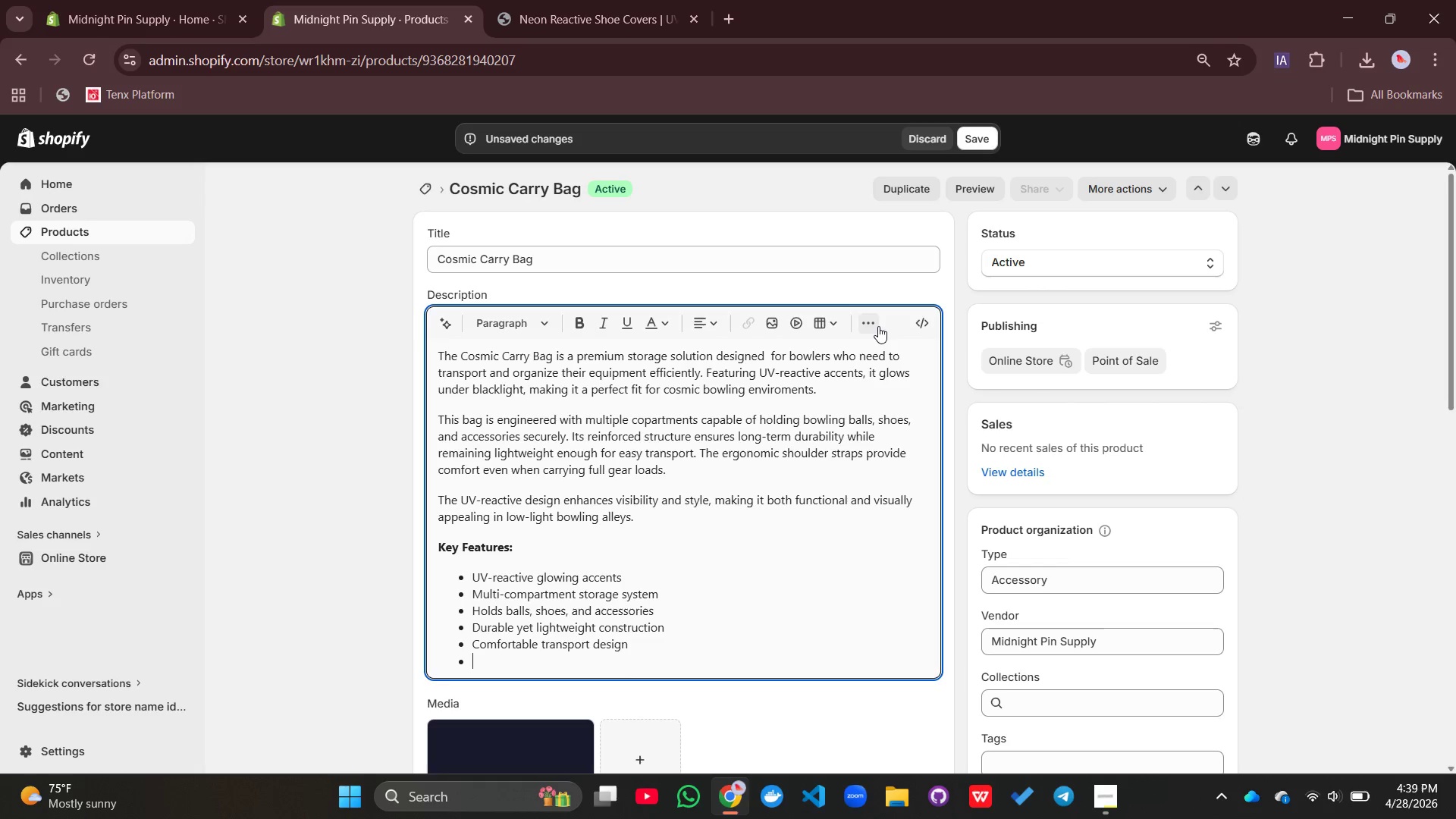 
left_click([869, 324])
 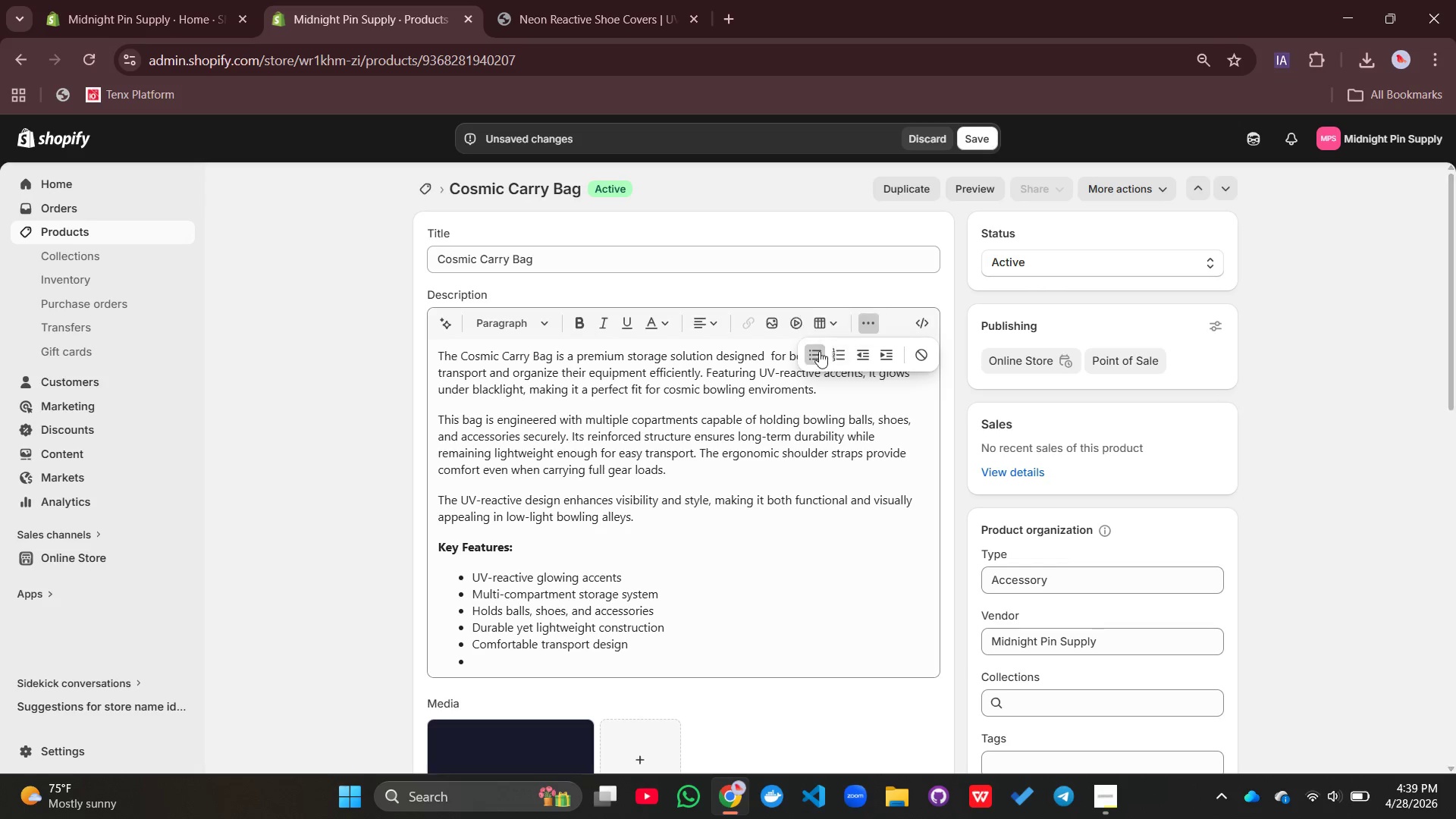 
left_click([807, 351])
 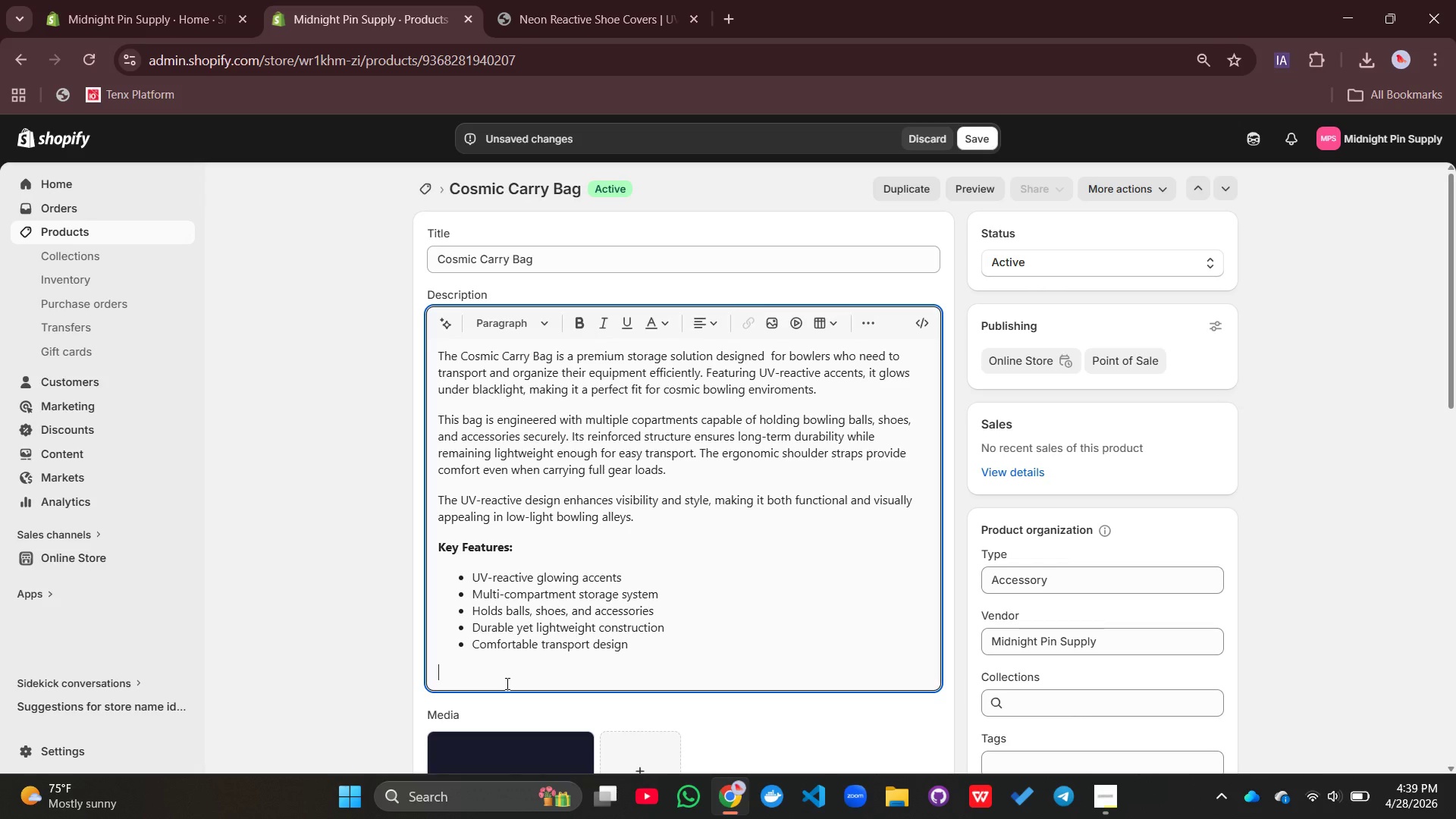 
type(This is essential cosmic bowling gear for organia)
key(Backspace)
type(zed)
 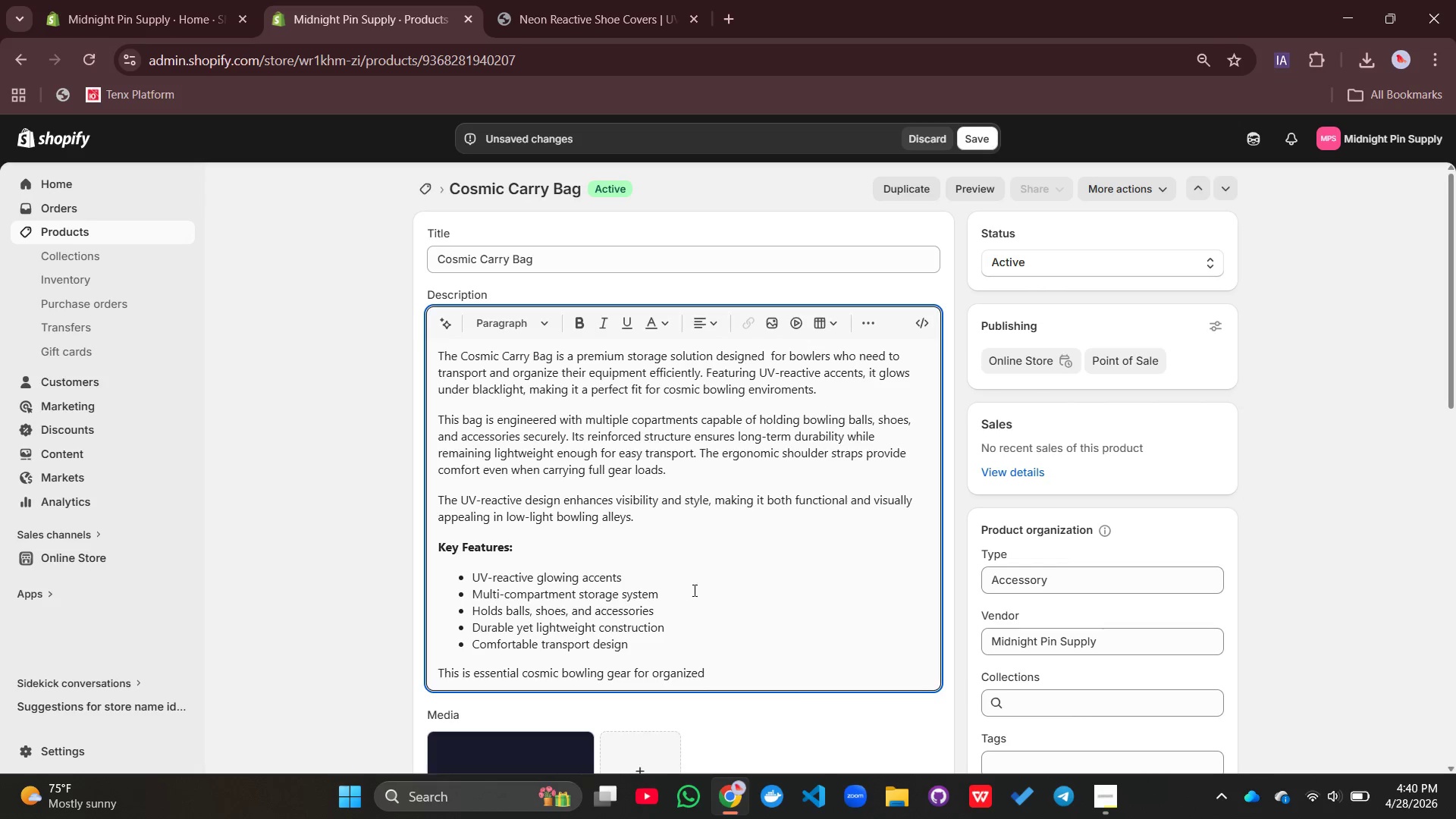 
left_click([725, 610])
 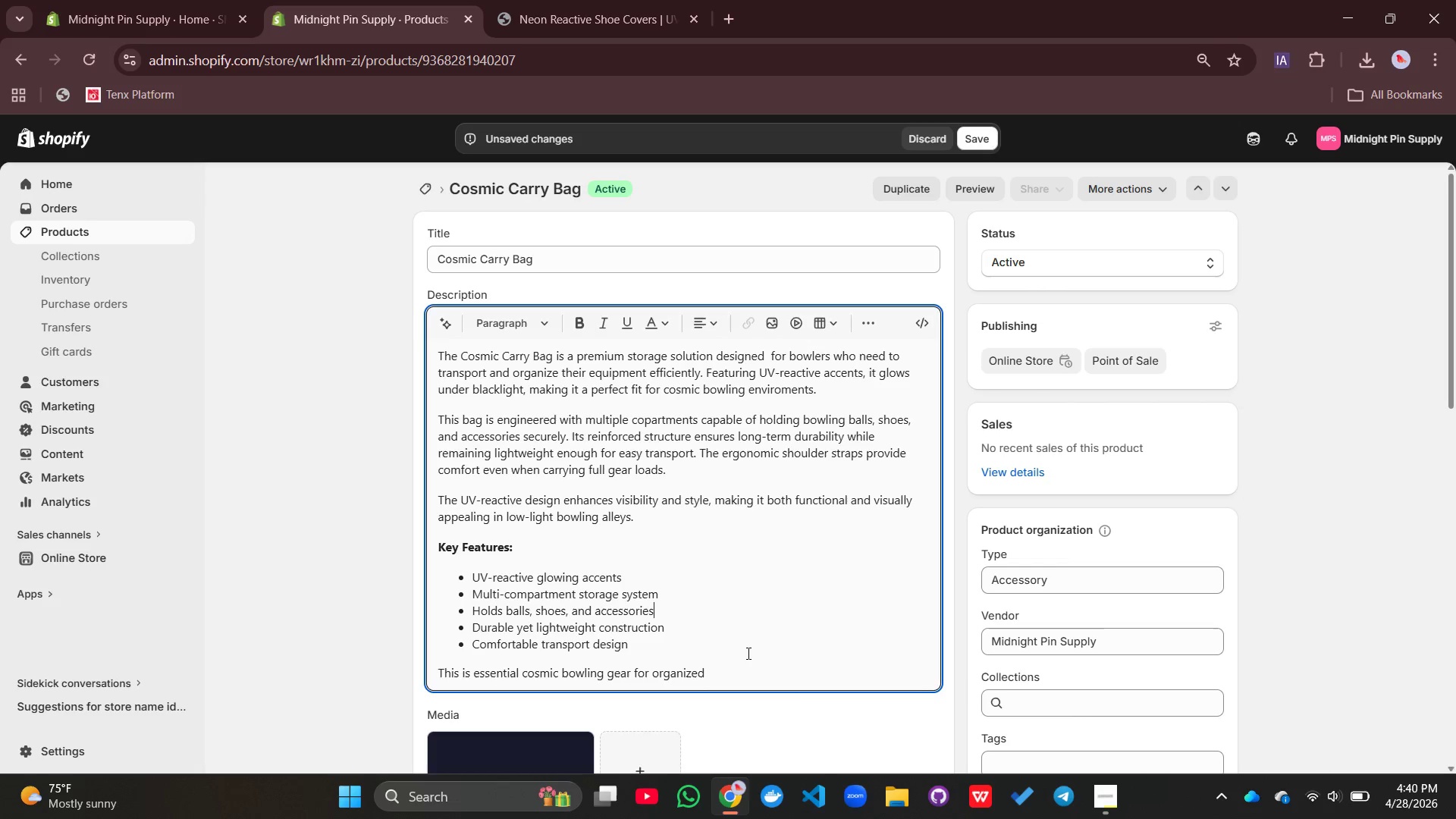 
left_click([722, 669])
 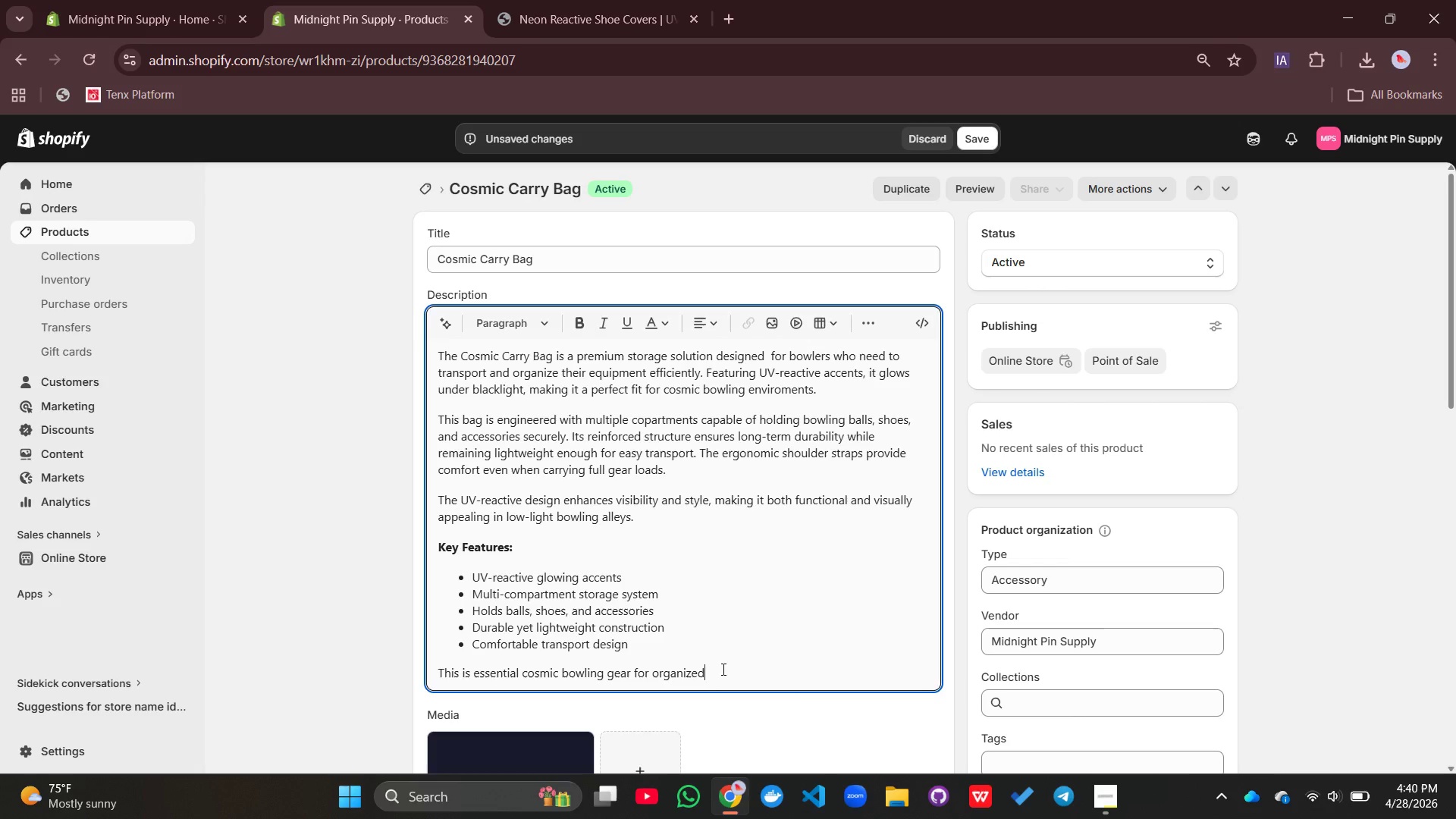 
type(, stylish, and secure q)
key(Backspace)
type(equipment storage.)
 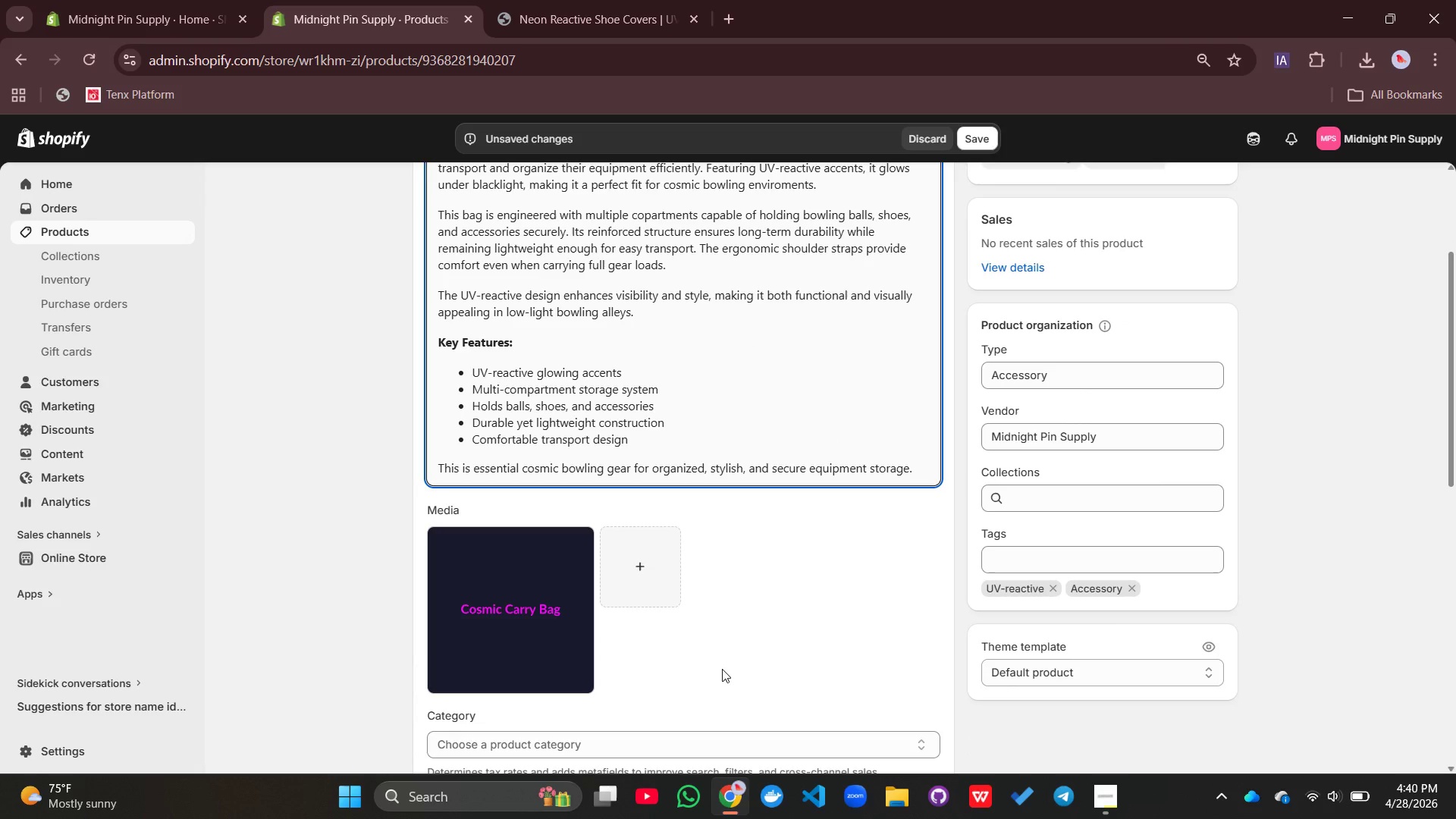 
wait(6.7)
 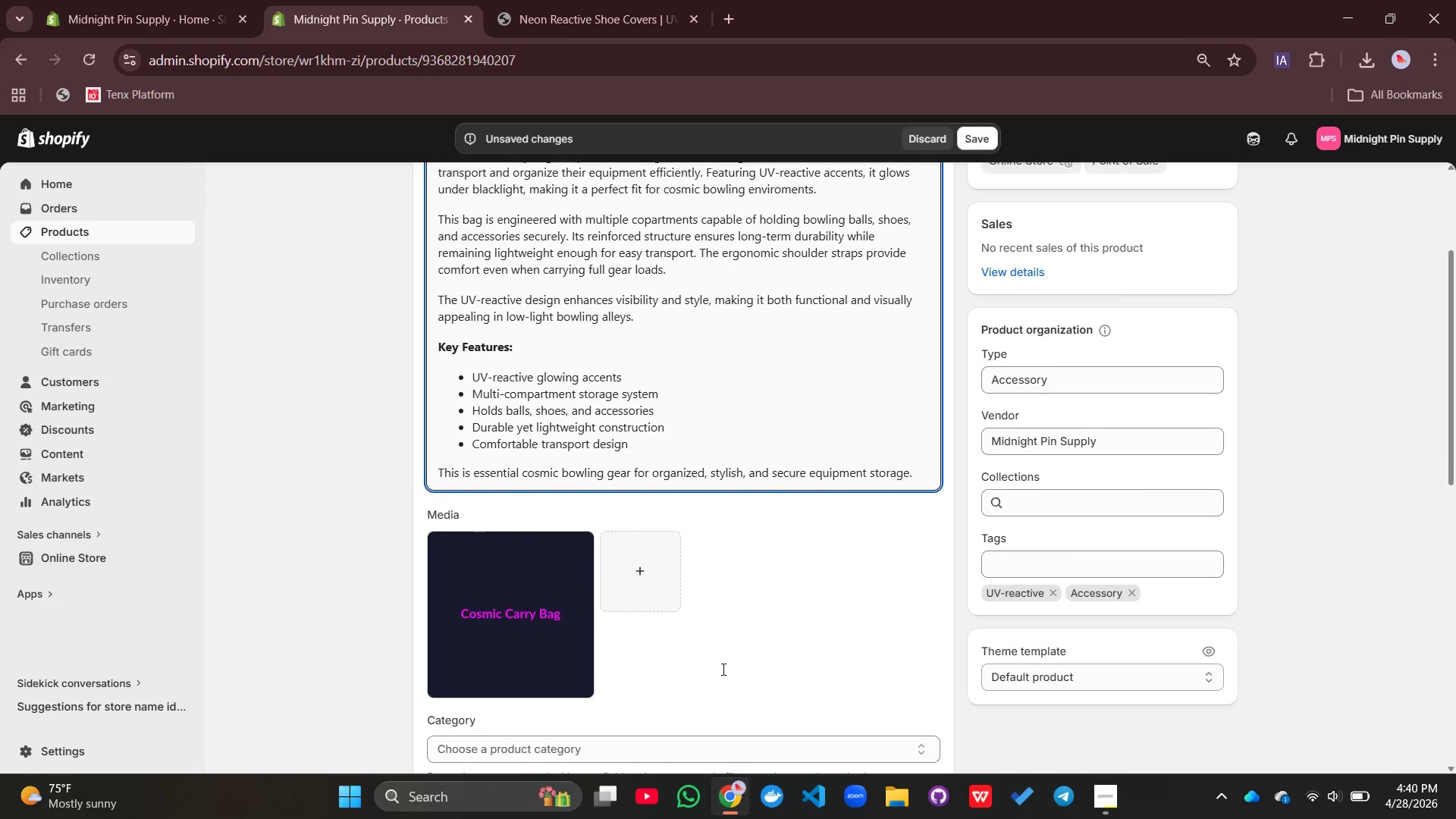 
mouse_move([710, 395])
 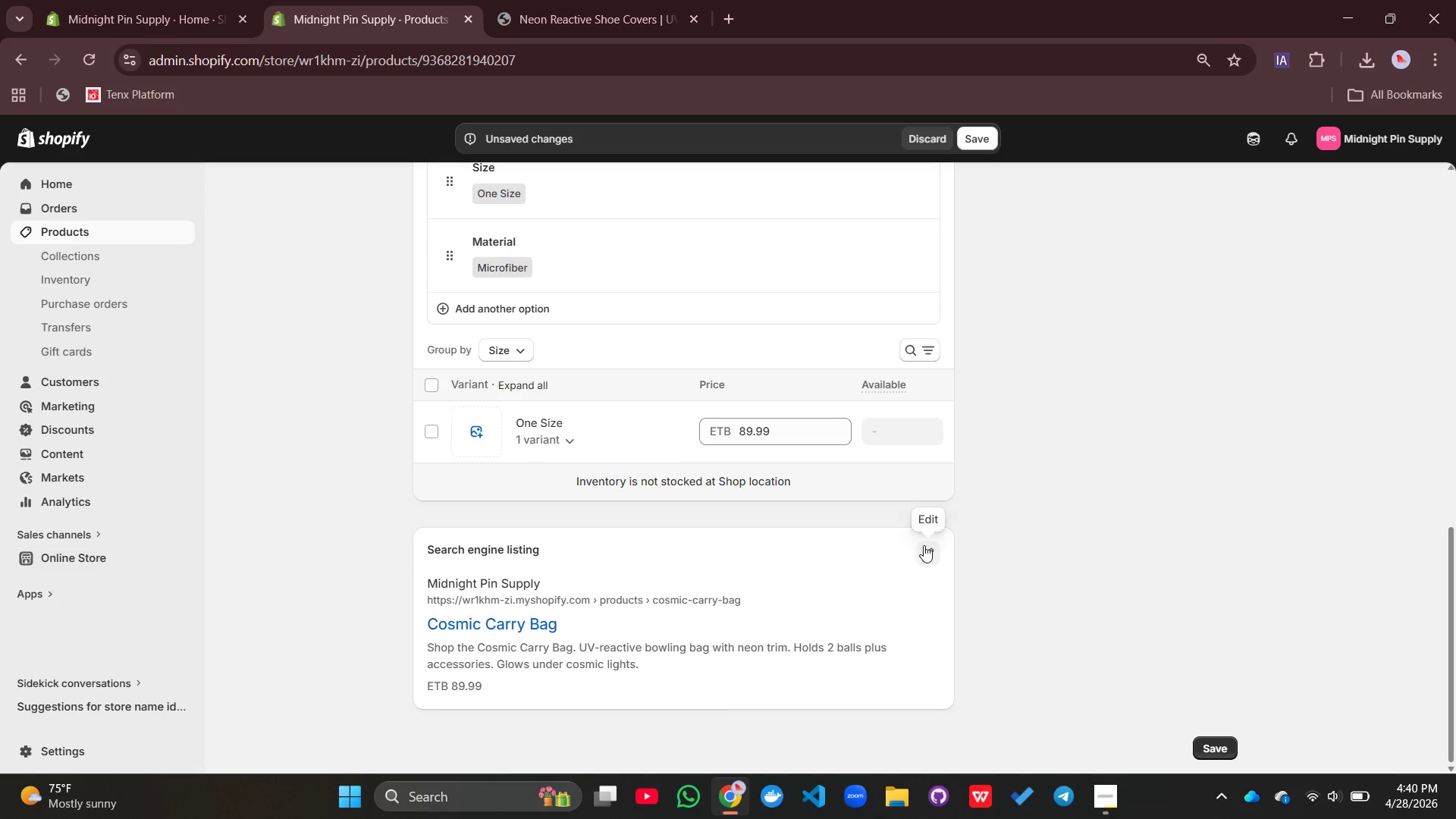 
left_click([929, 550])
 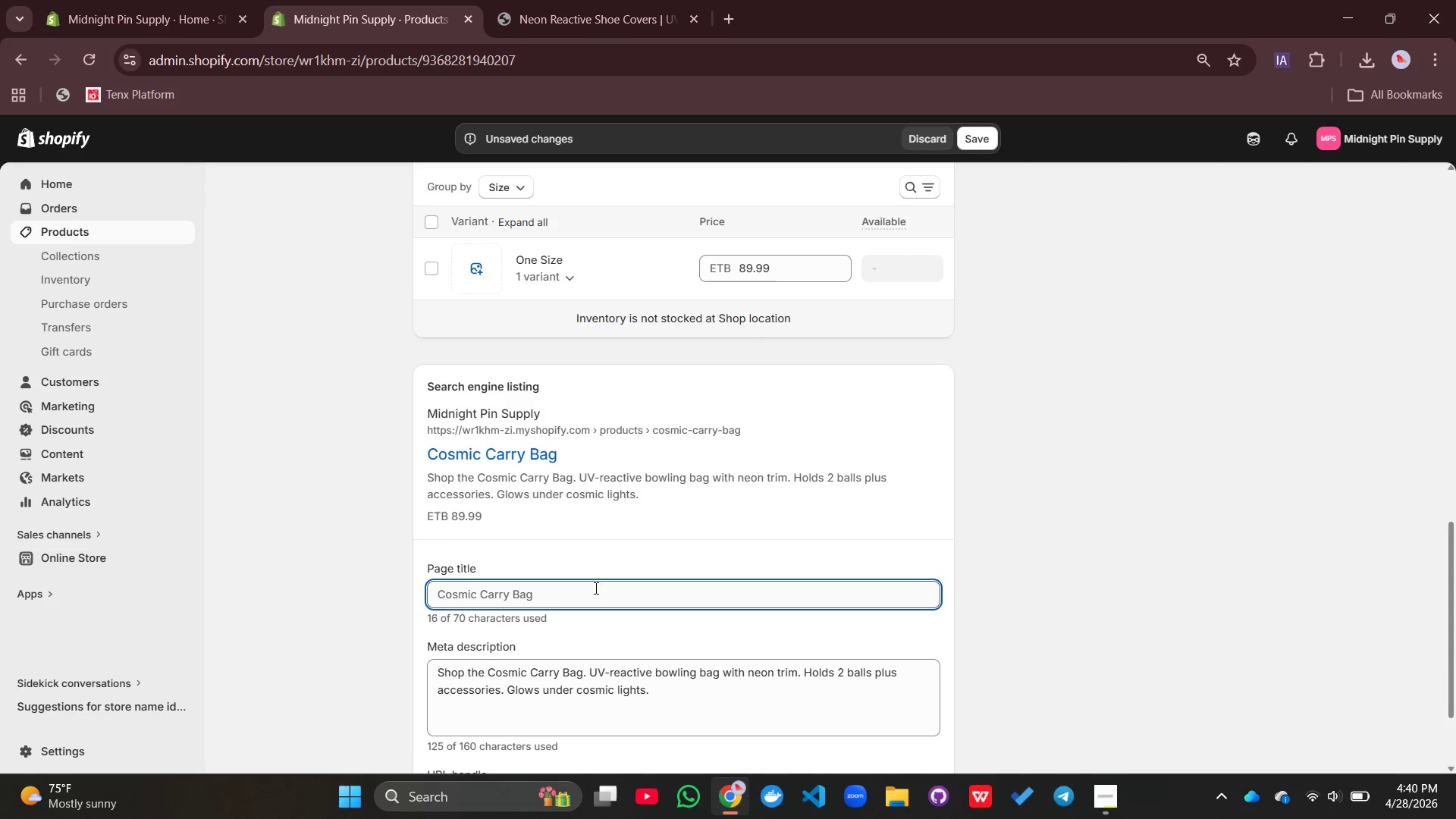 
left_click([568, 598])
 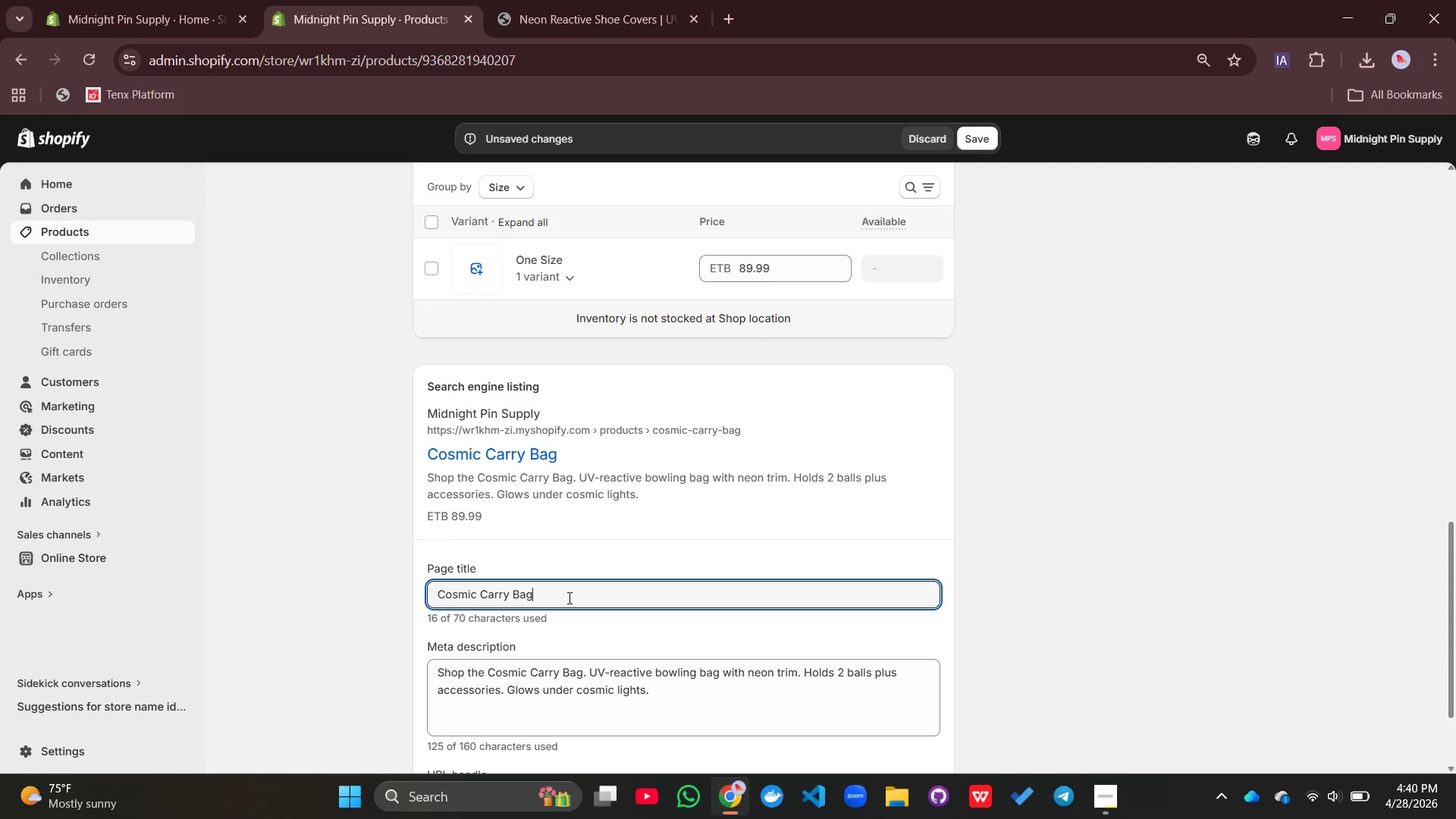 
type( | UV Reactive Multi-Ball Storage Gear)
 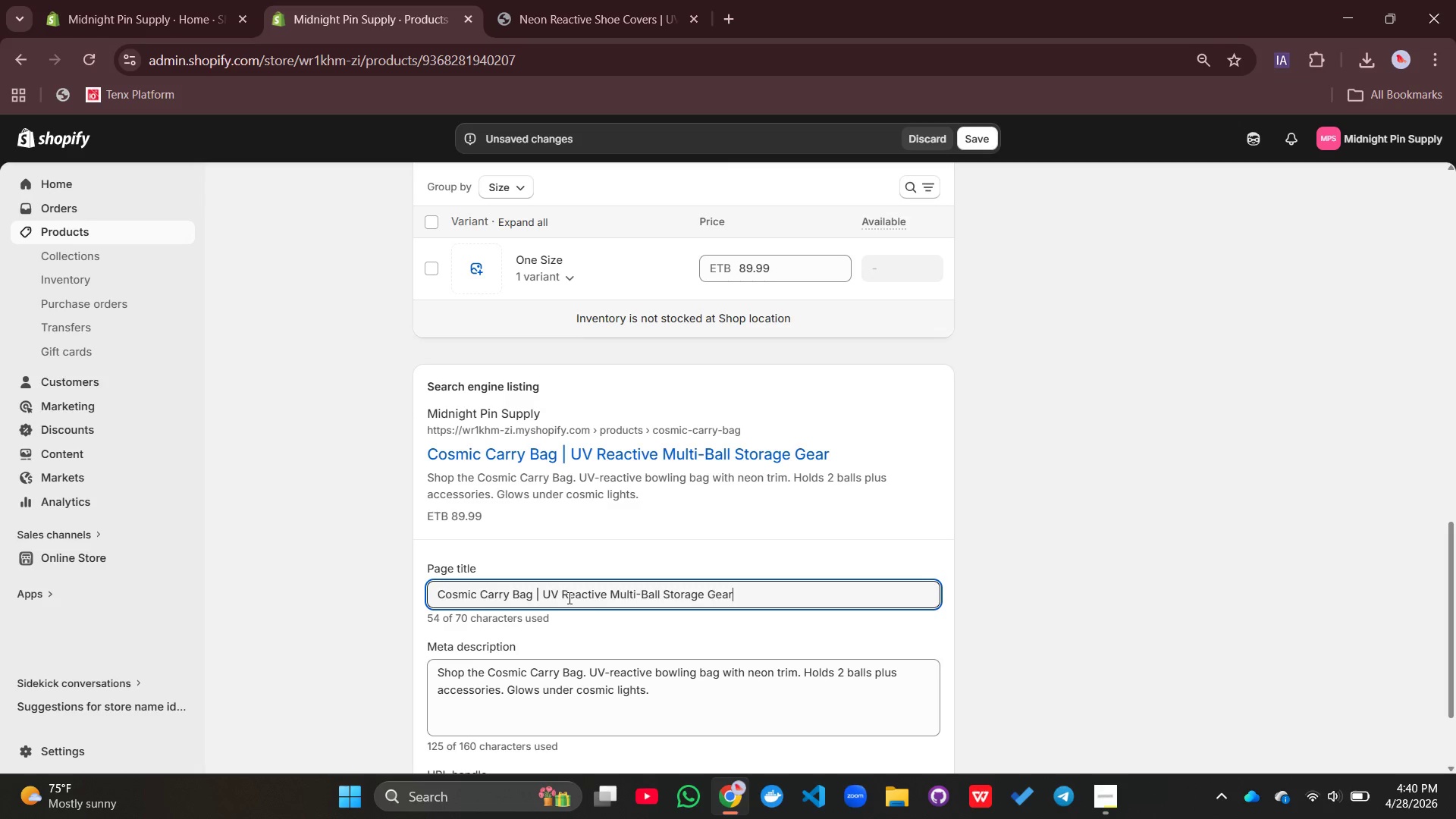 
left_click([705, 679])
 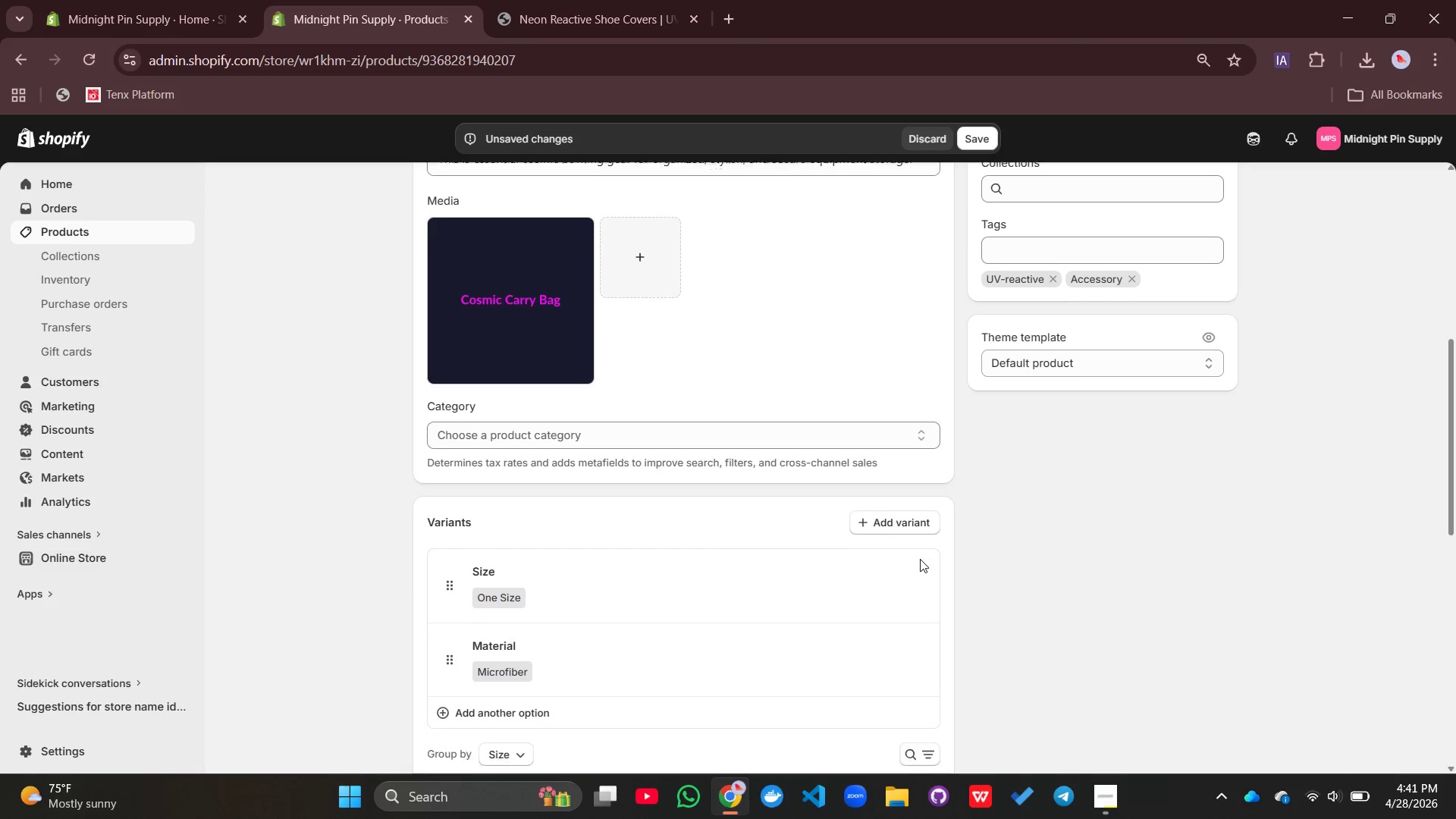 
wait(15.41)
 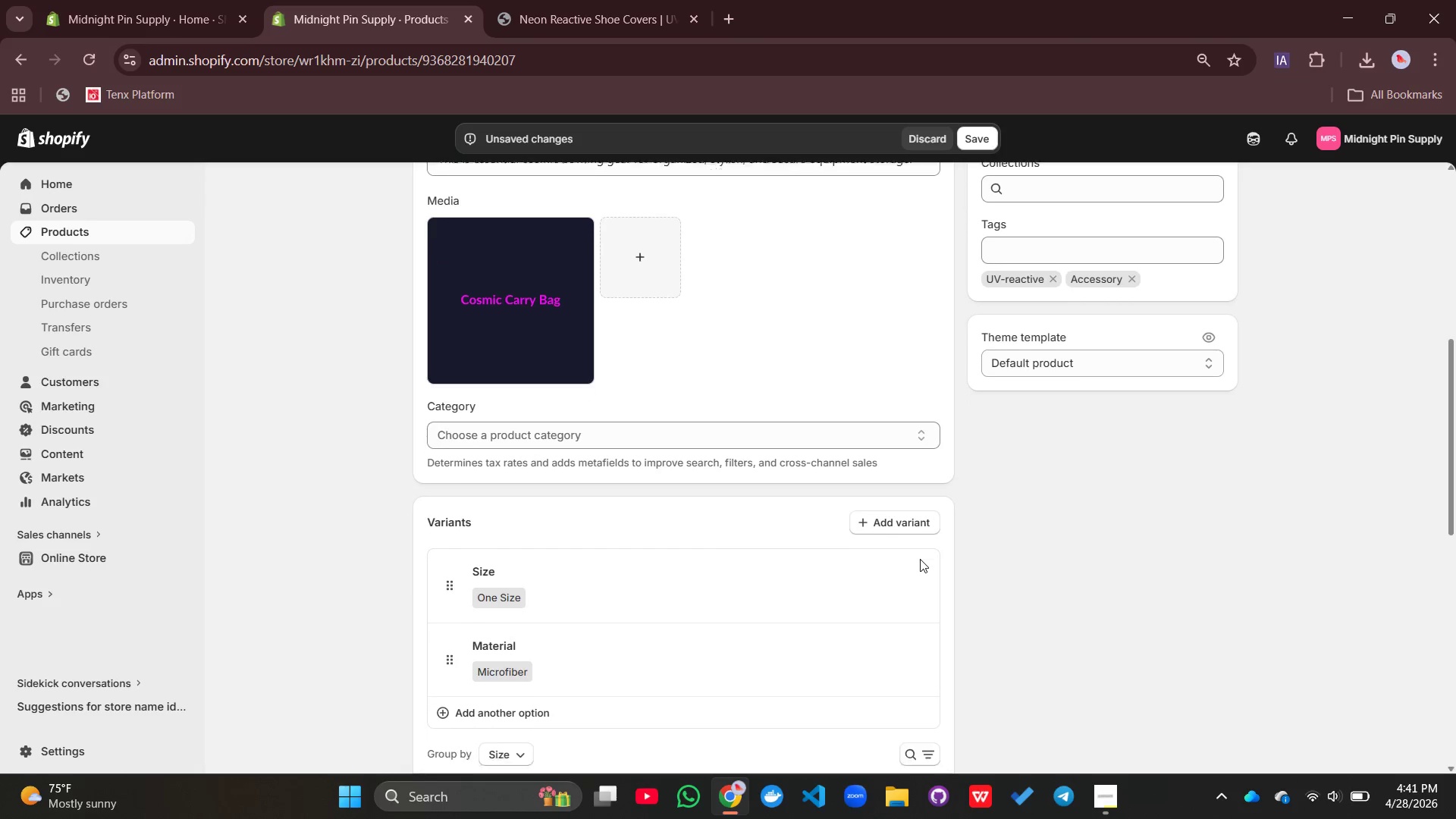 
left_click([436, 377])
 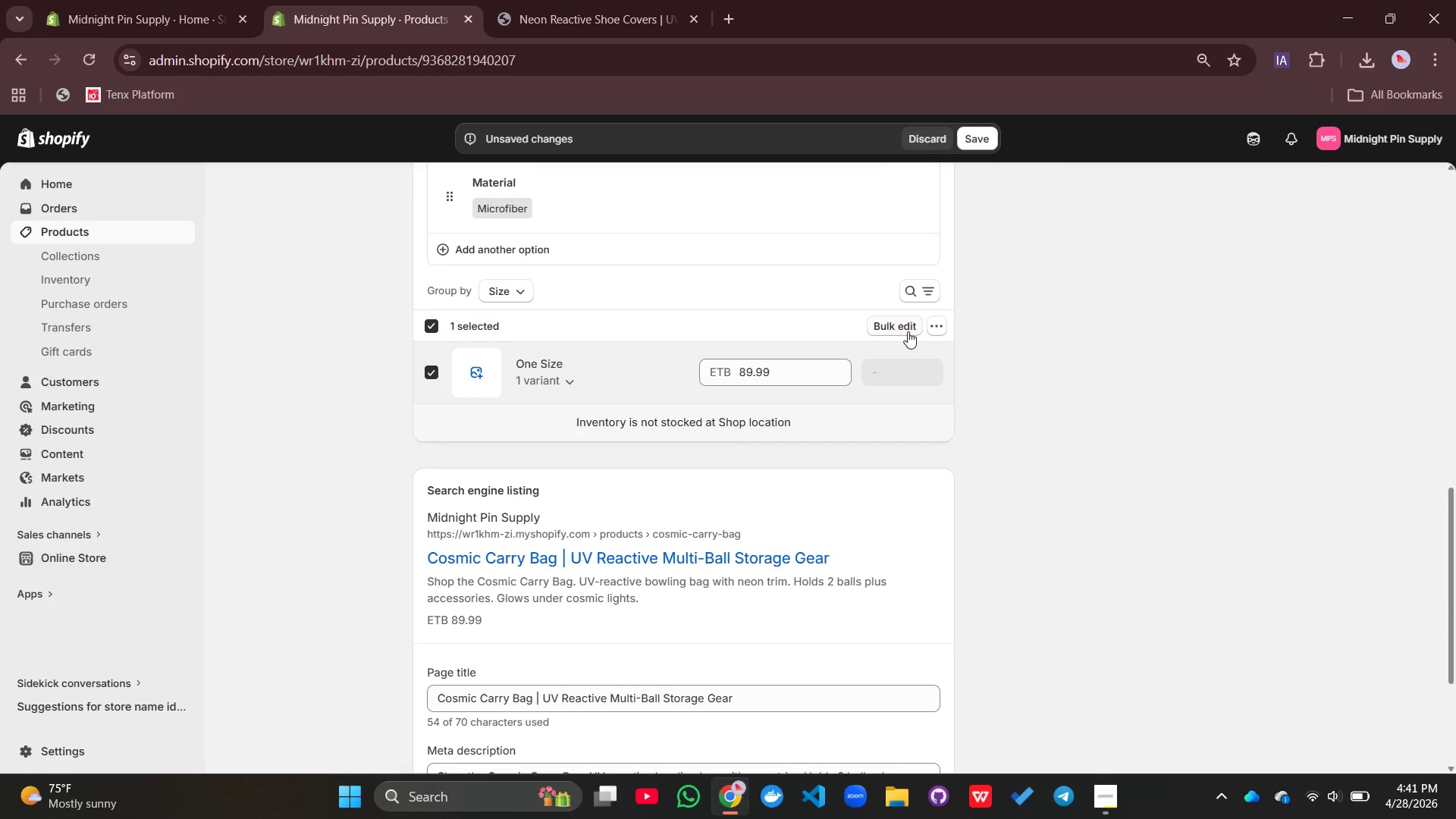 
left_click([898, 327])
 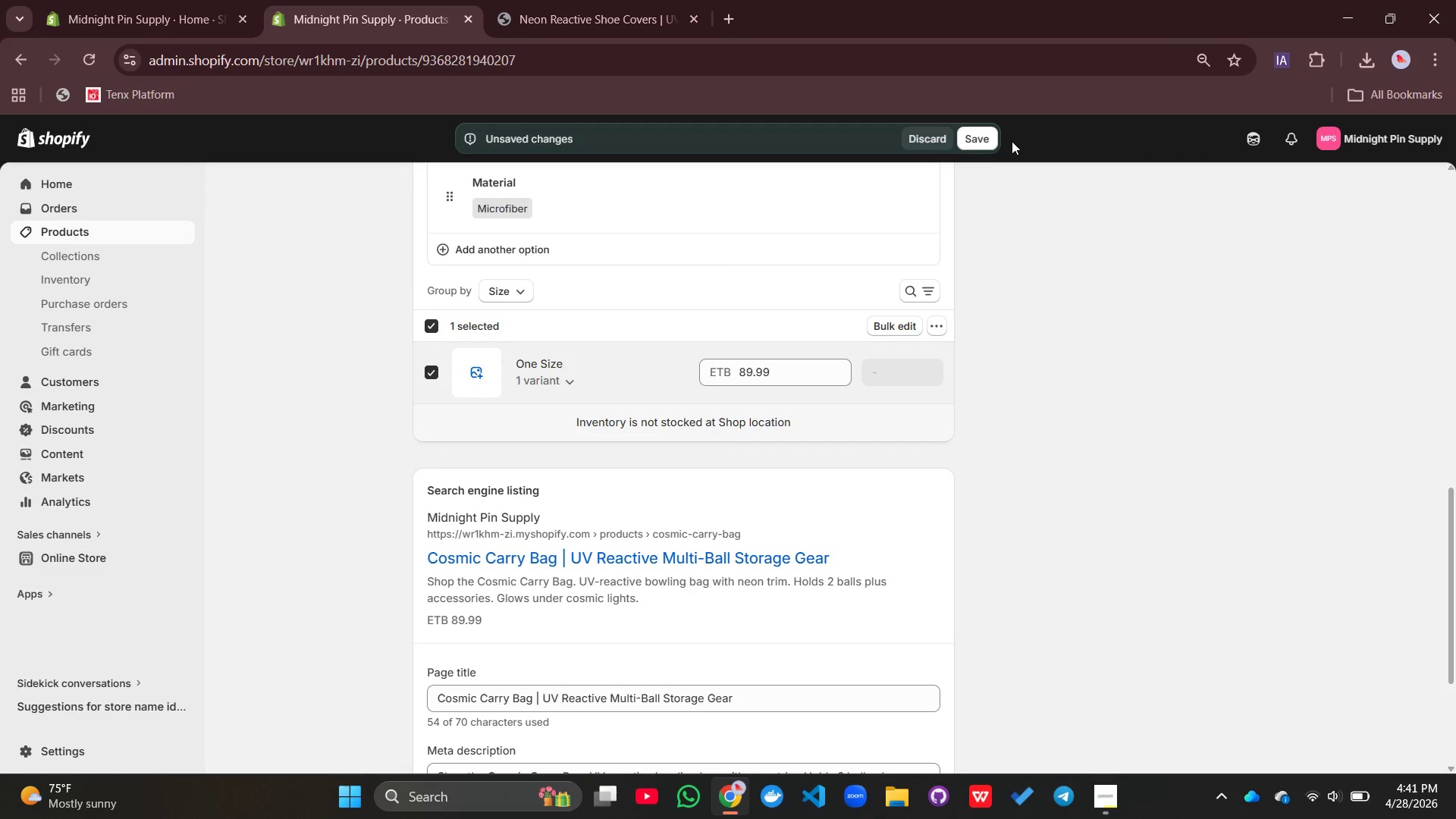 
left_click([983, 135])
 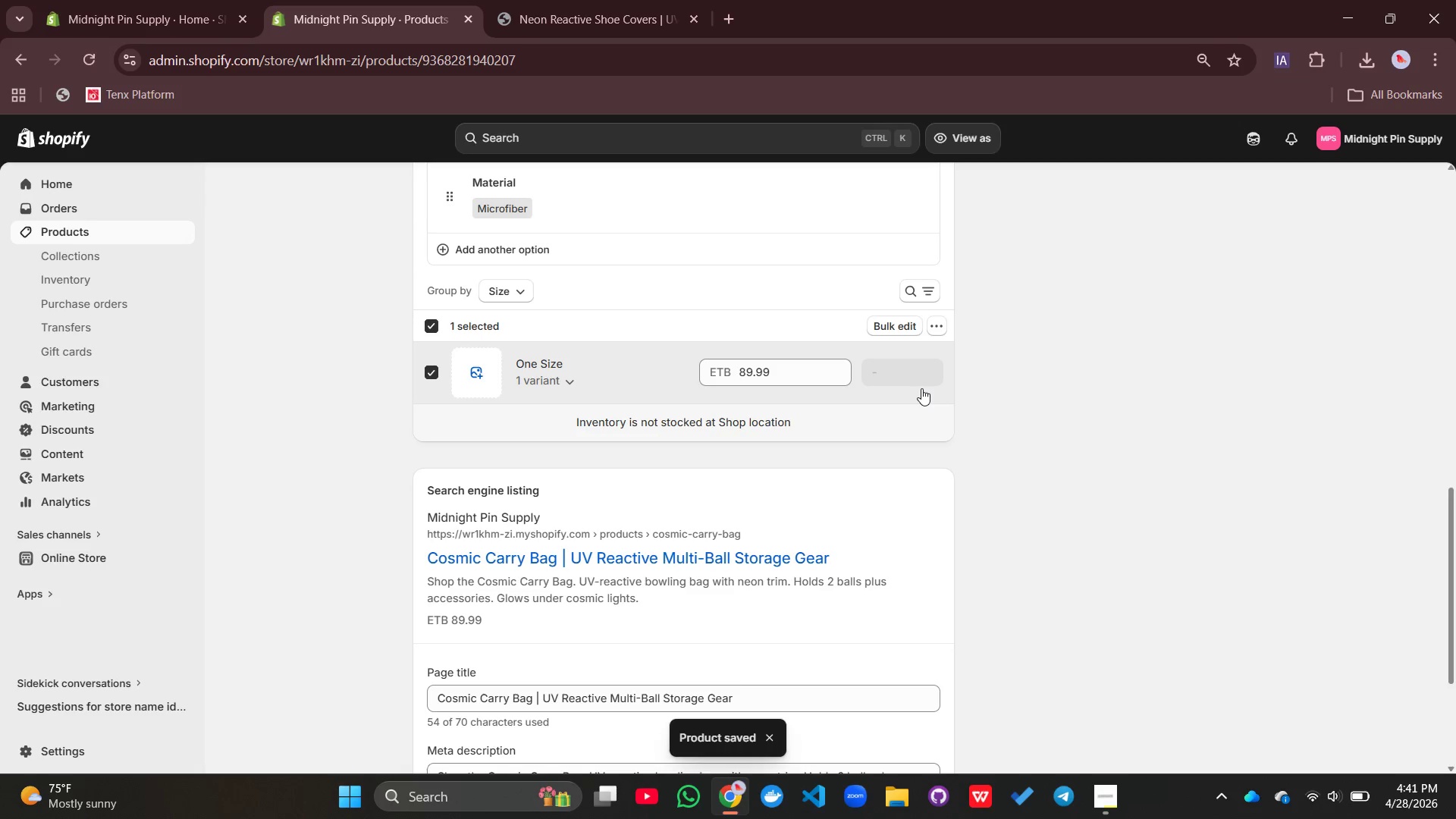 
wait(6.31)
 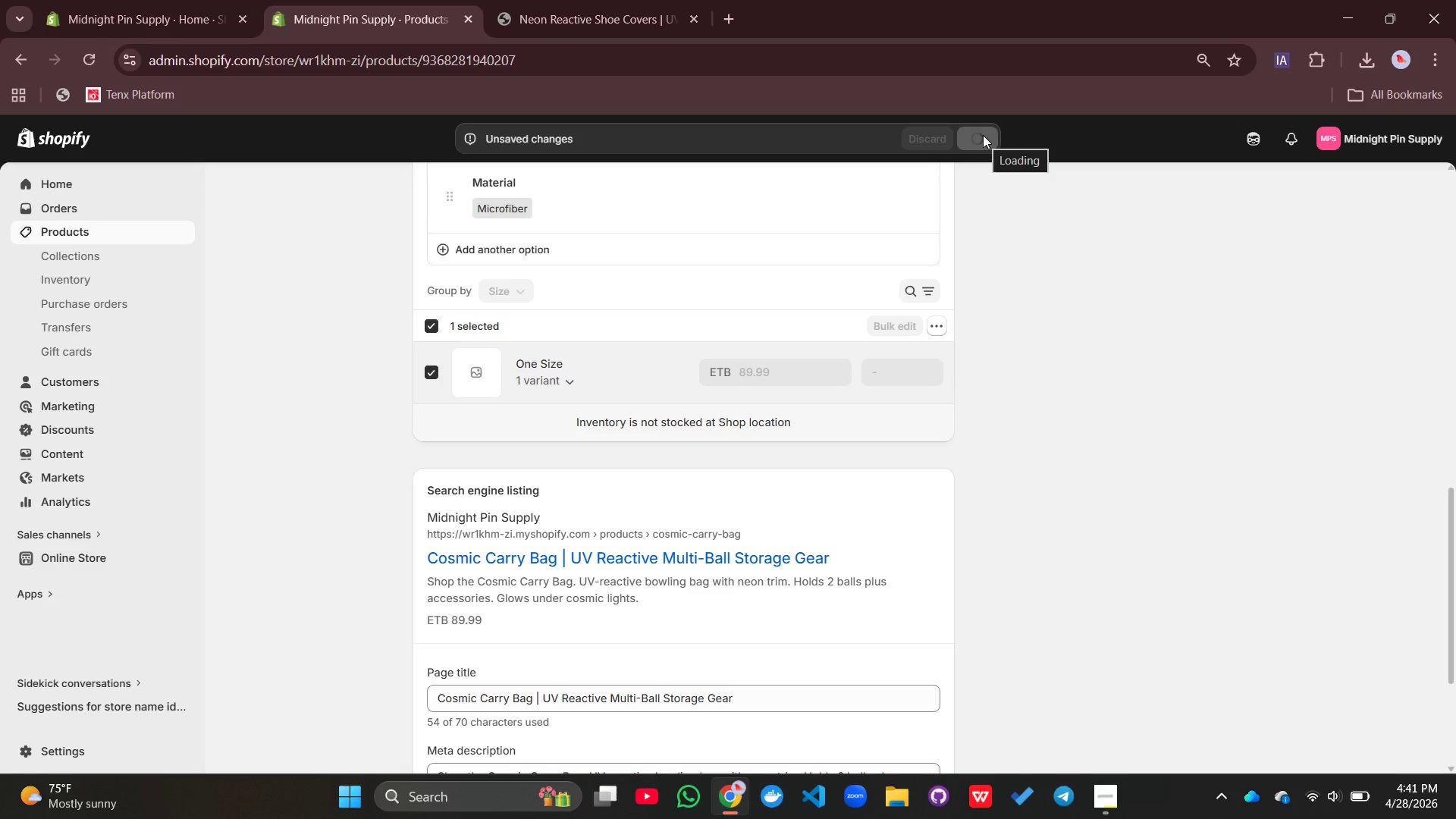 
left_click([889, 325])
 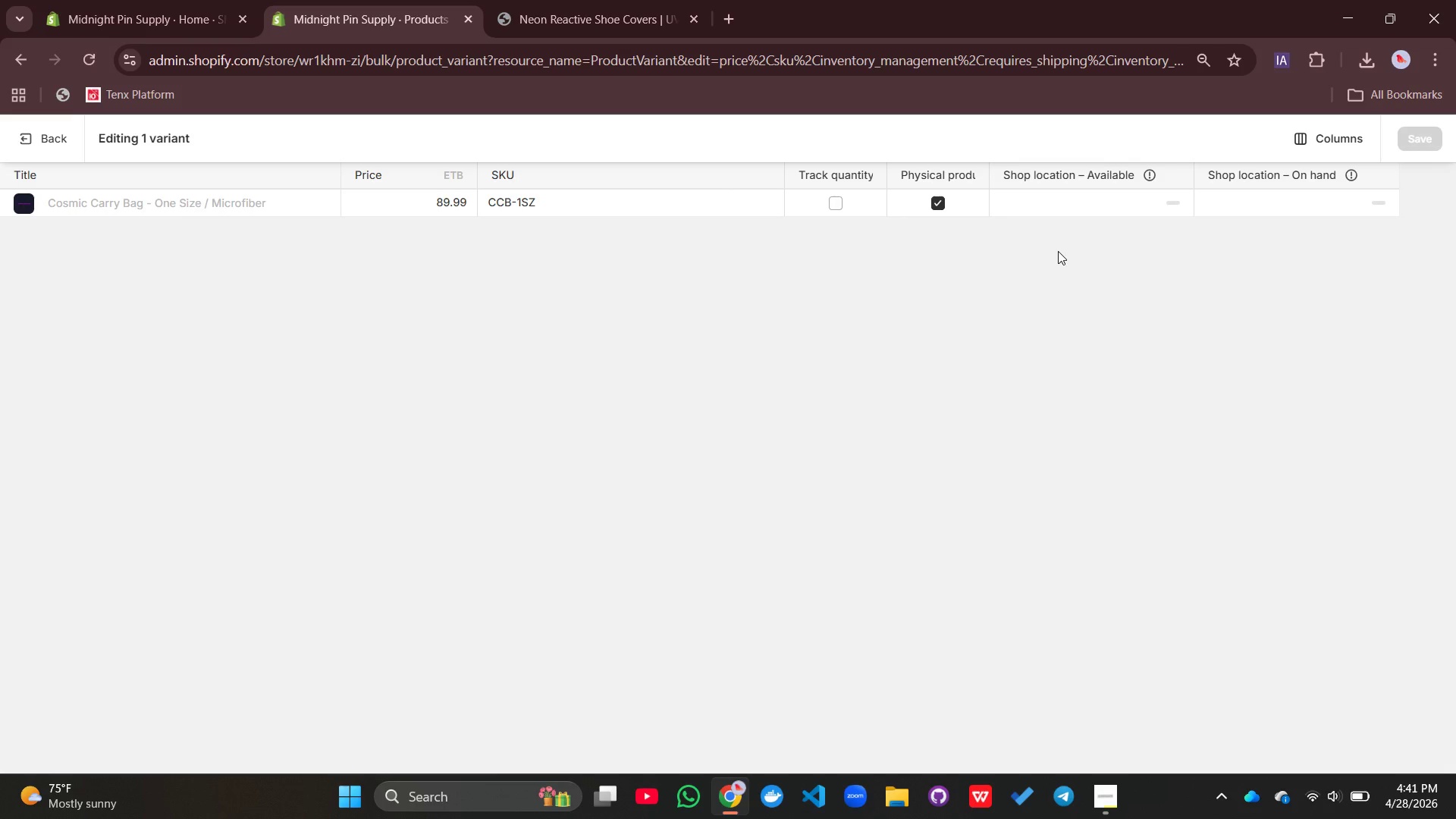 
wait(6.98)
 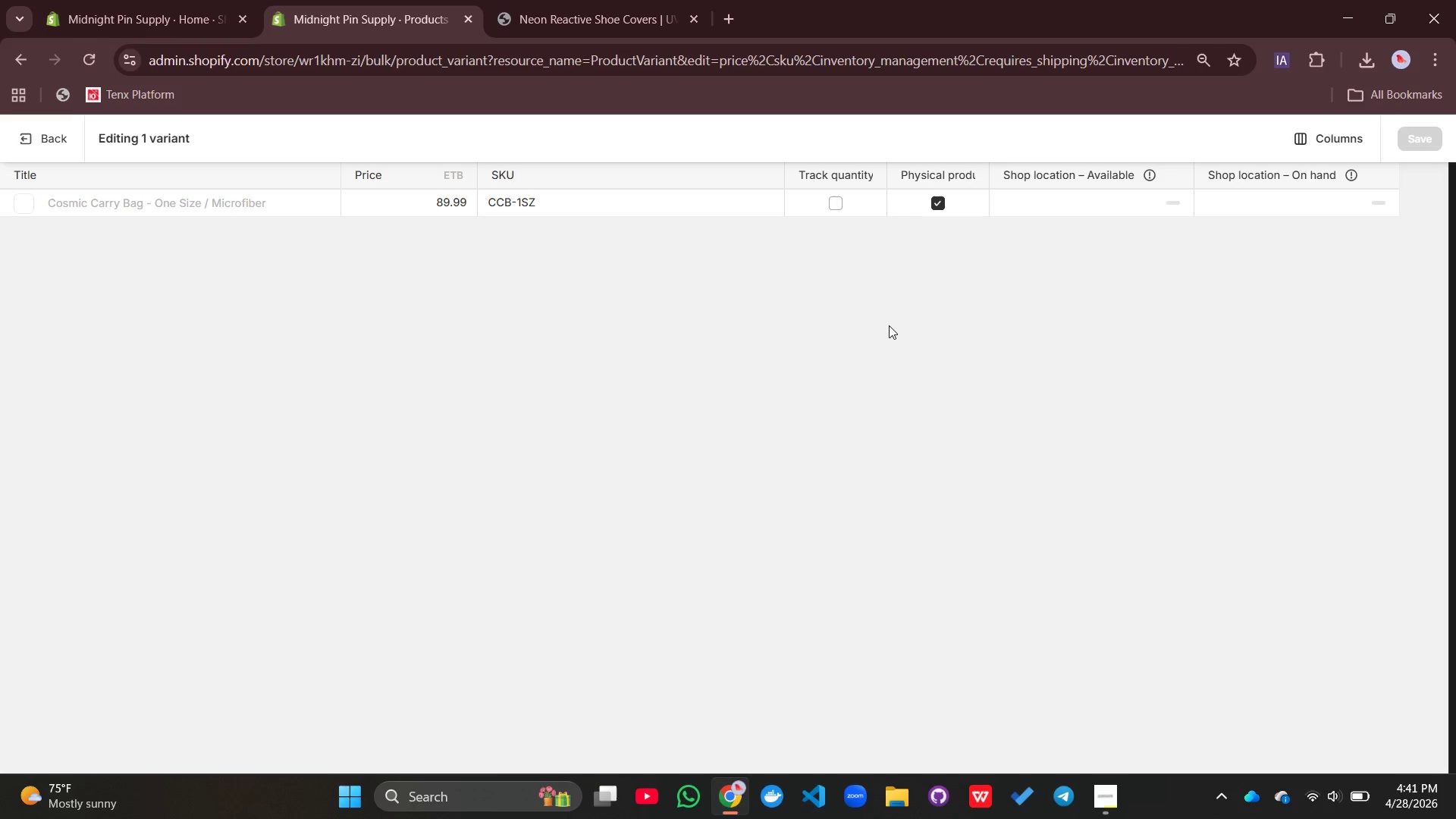 
left_click([1316, 142])
 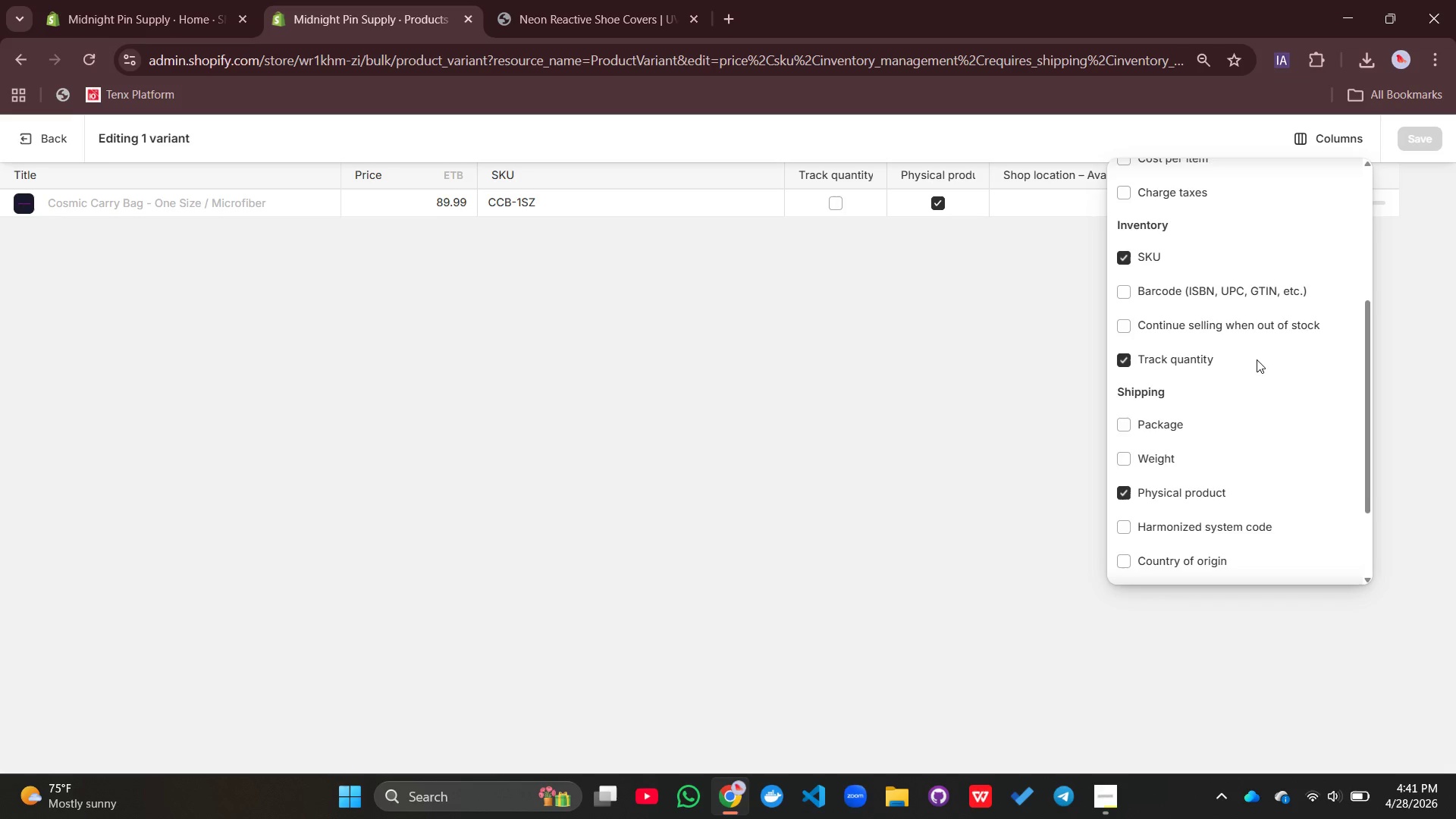 
wait(15.78)
 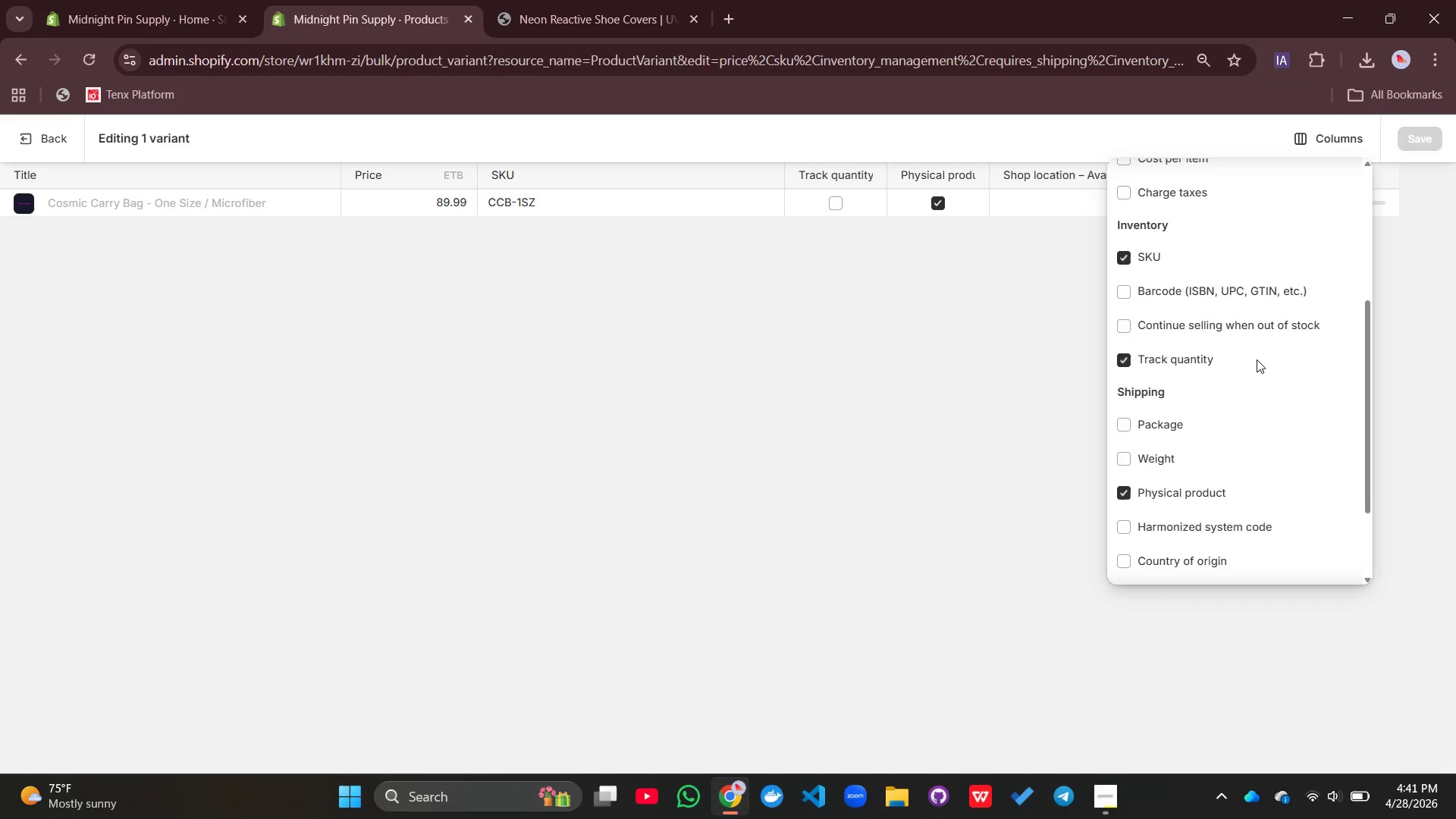 
left_click([956, 315])
 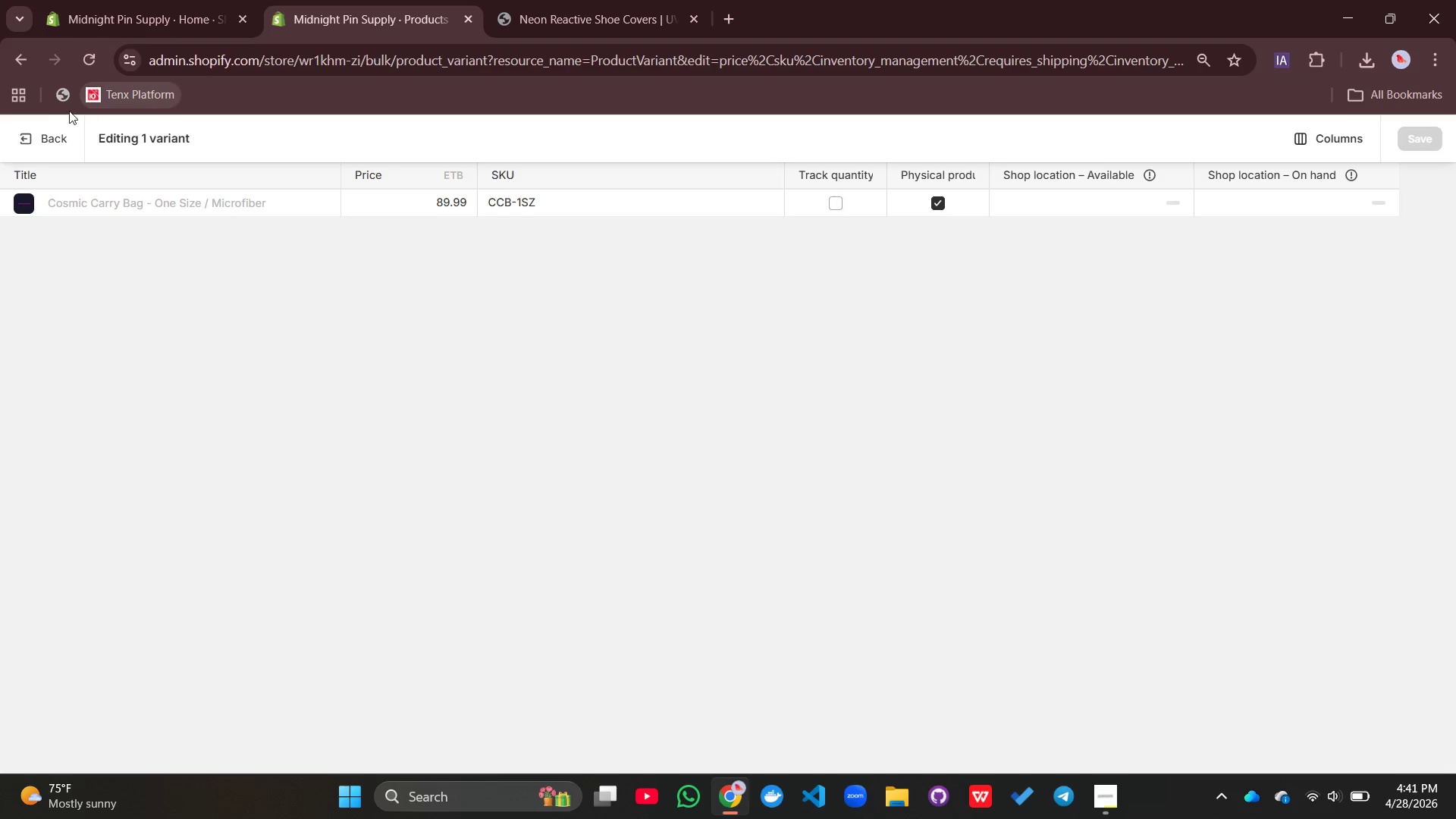 
left_click([47, 136])
 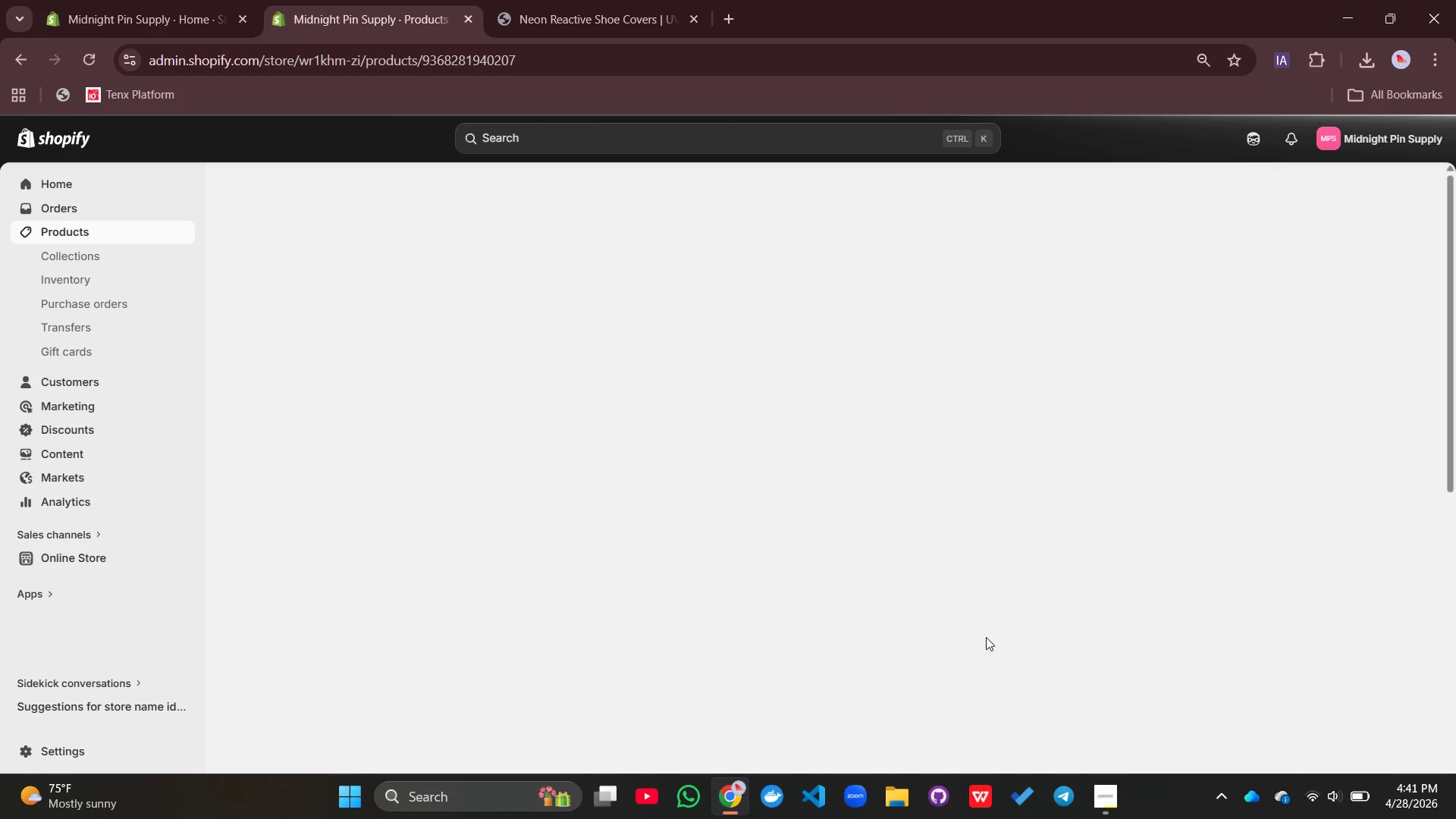 
left_click([1087, 785])